 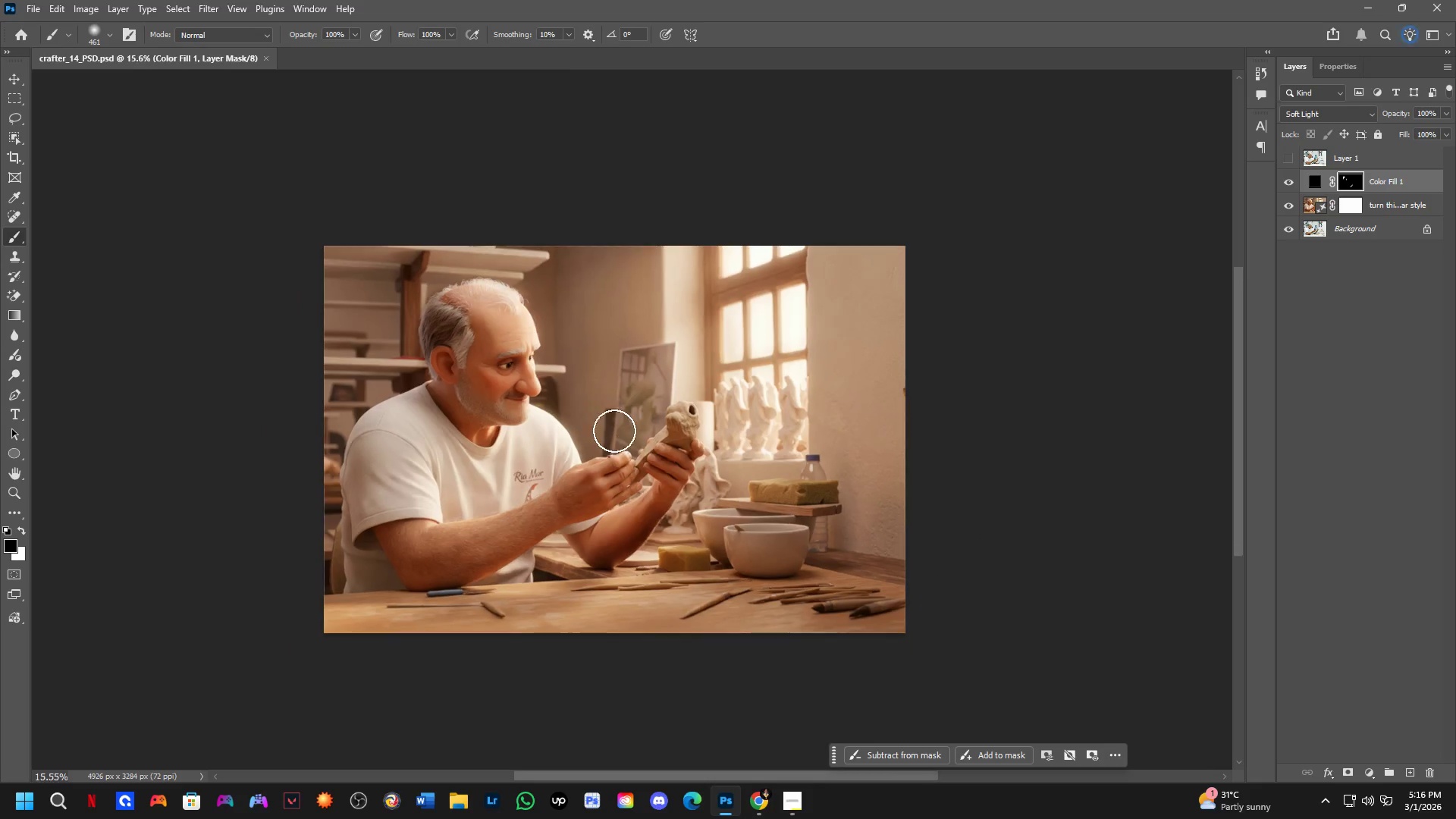 
left_click_drag(start_coordinate=[645, 447], to_coordinate=[629, 441])
 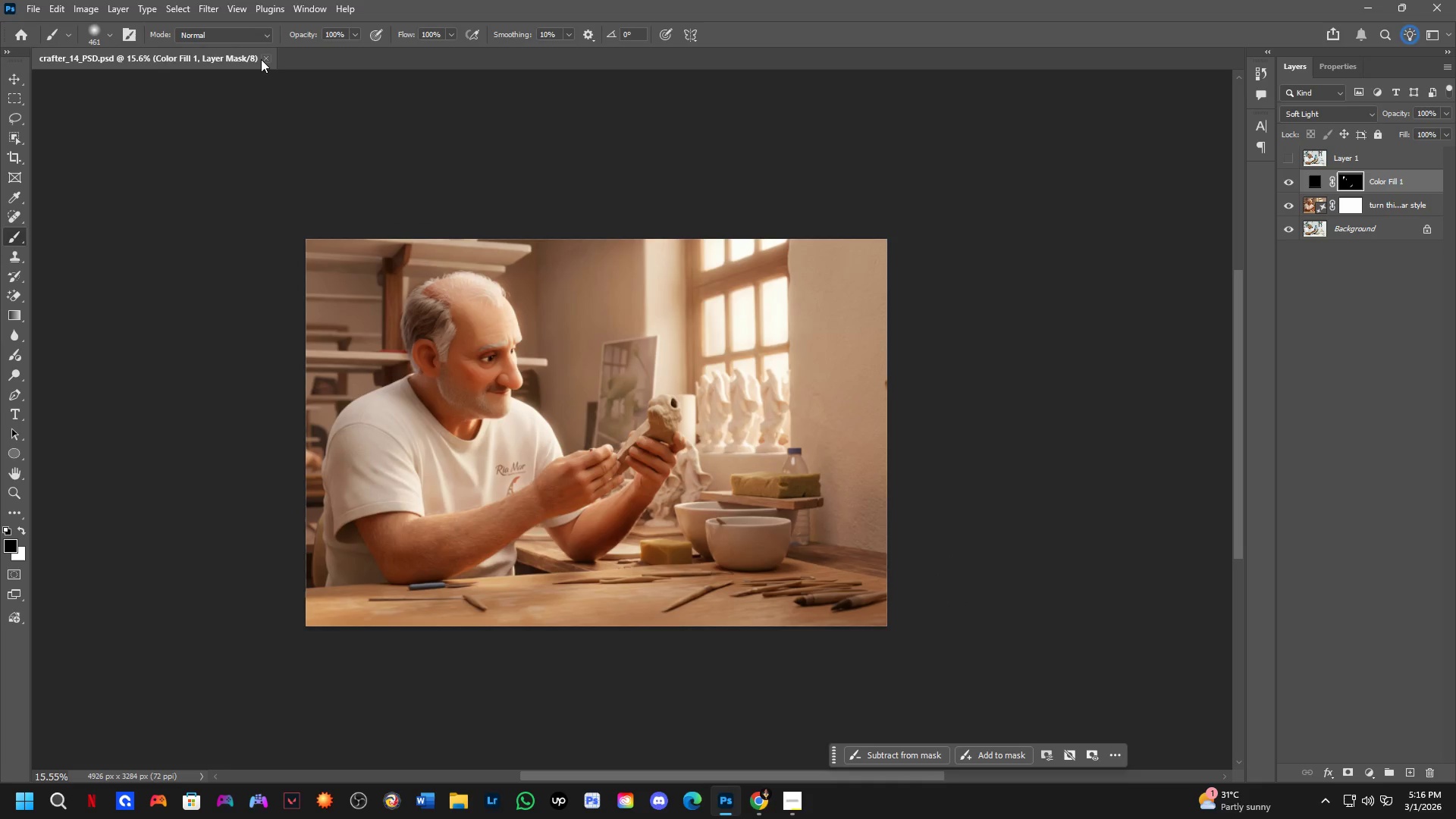 
scroll: coordinate [604, 422], scroll_direction: down, amount: 2.0
 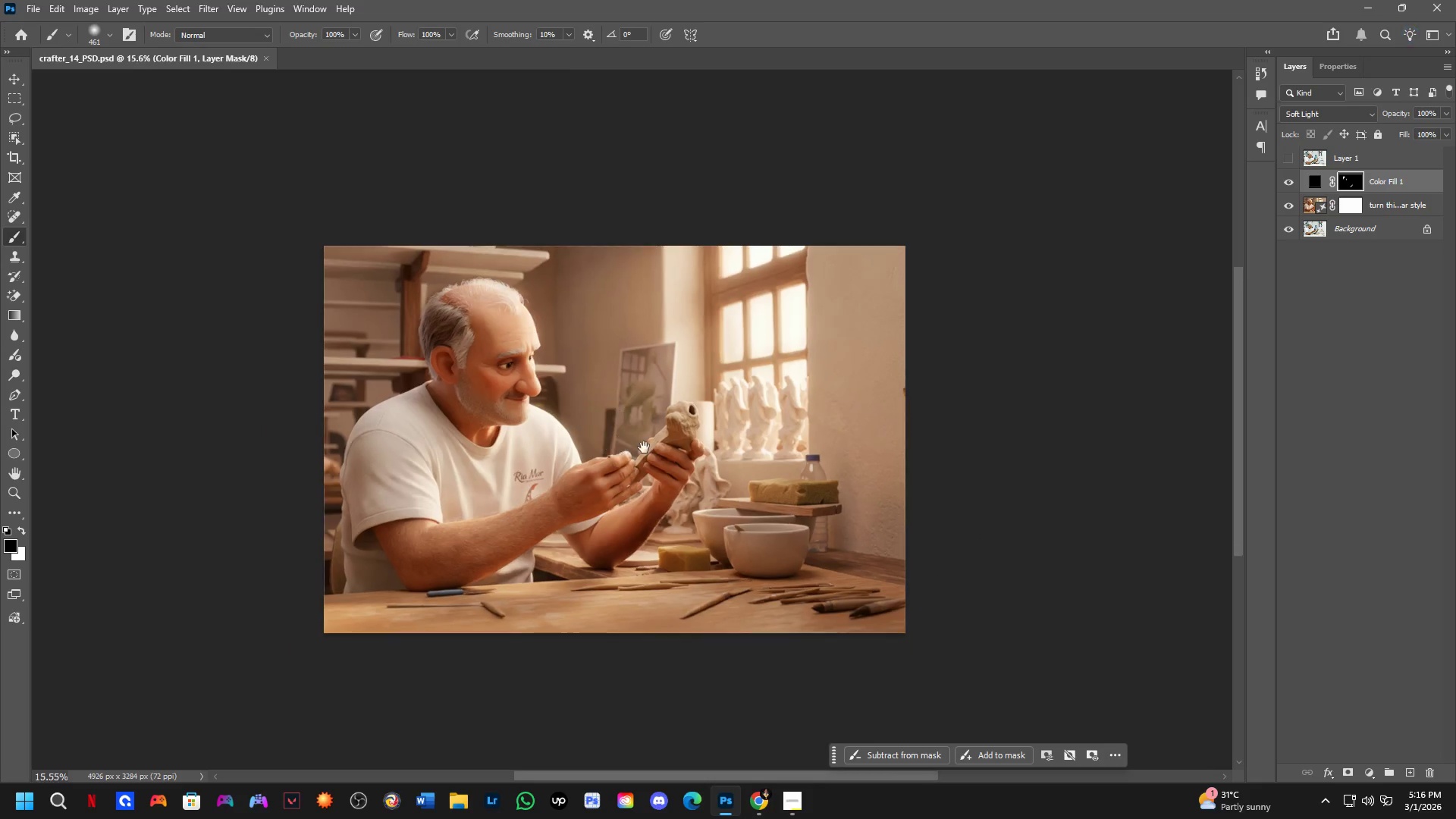 
key(W)
 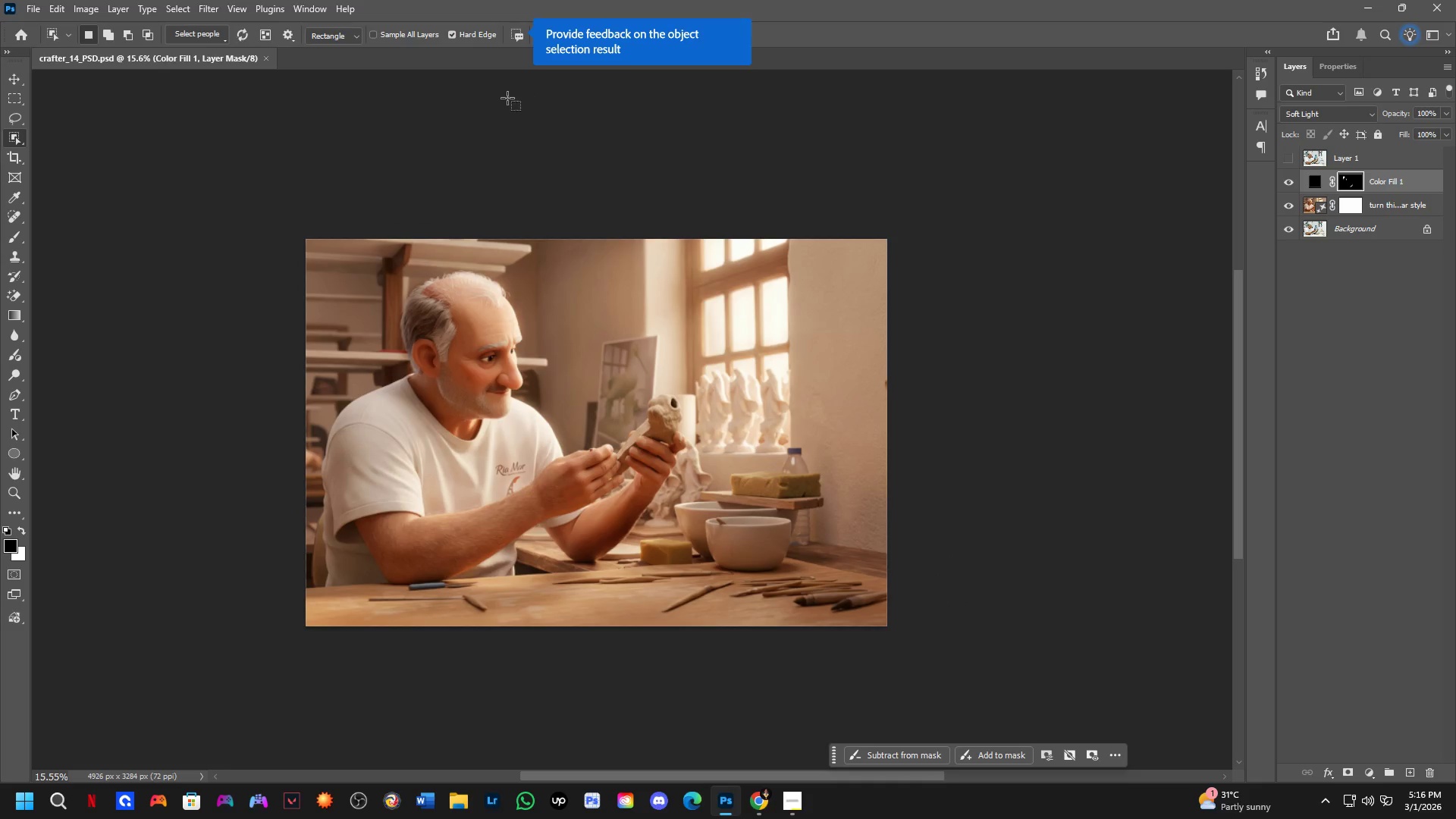 
hold_key(key=W, duration=0.31)
 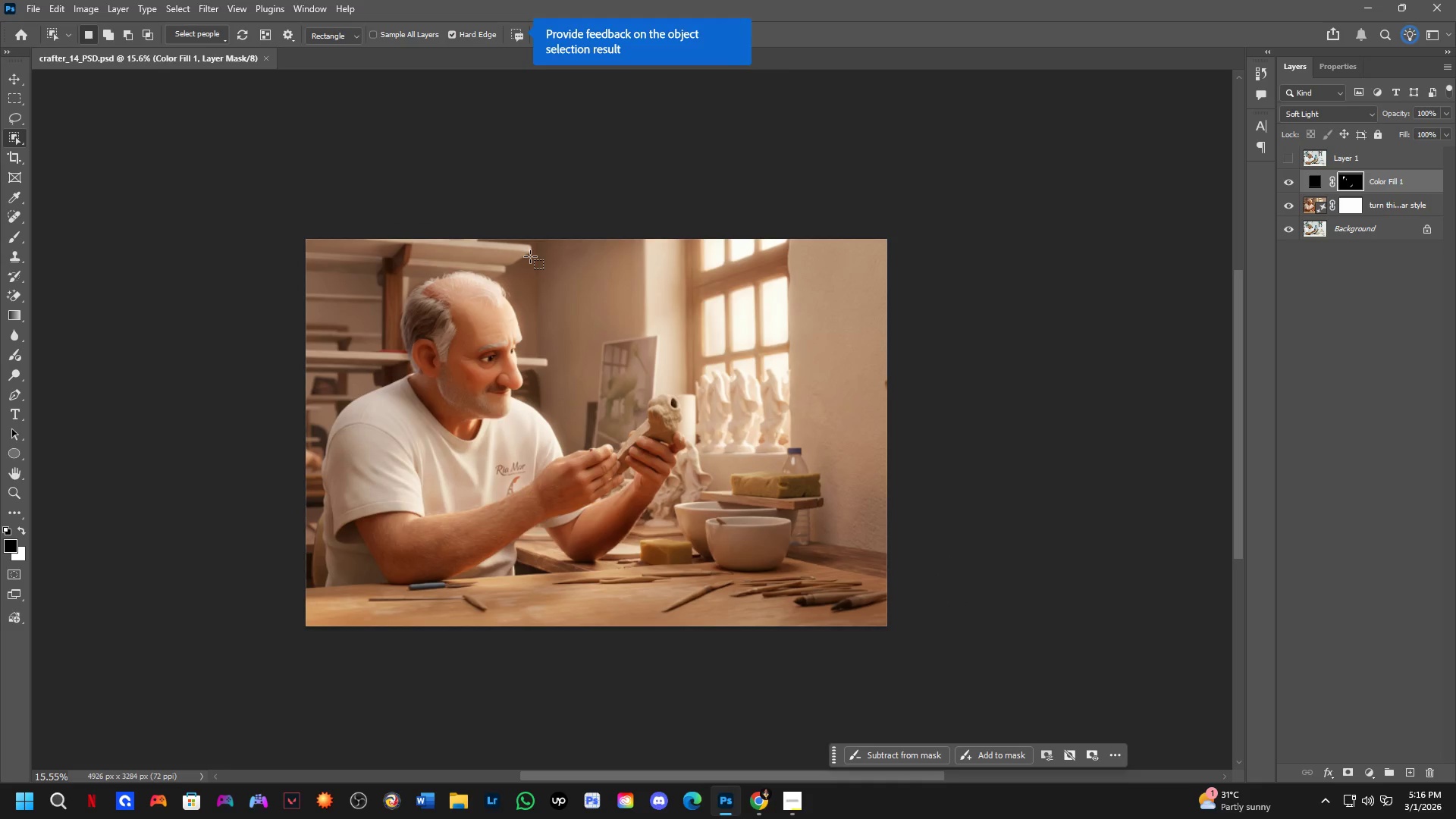 
hold_key(key=Space, duration=0.44)
 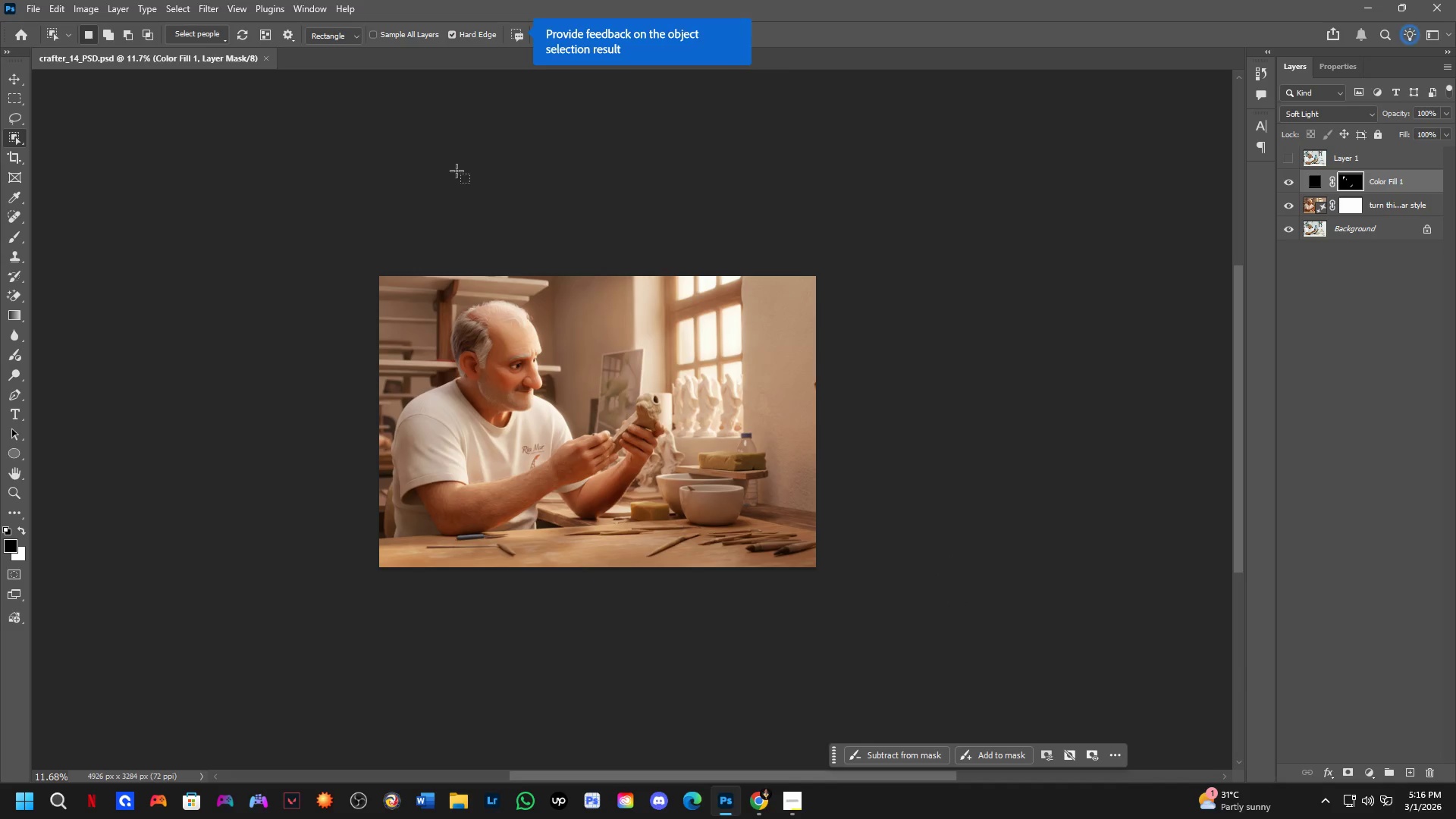 
left_click_drag(start_coordinate=[541, 328], to_coordinate=[557, 363])
 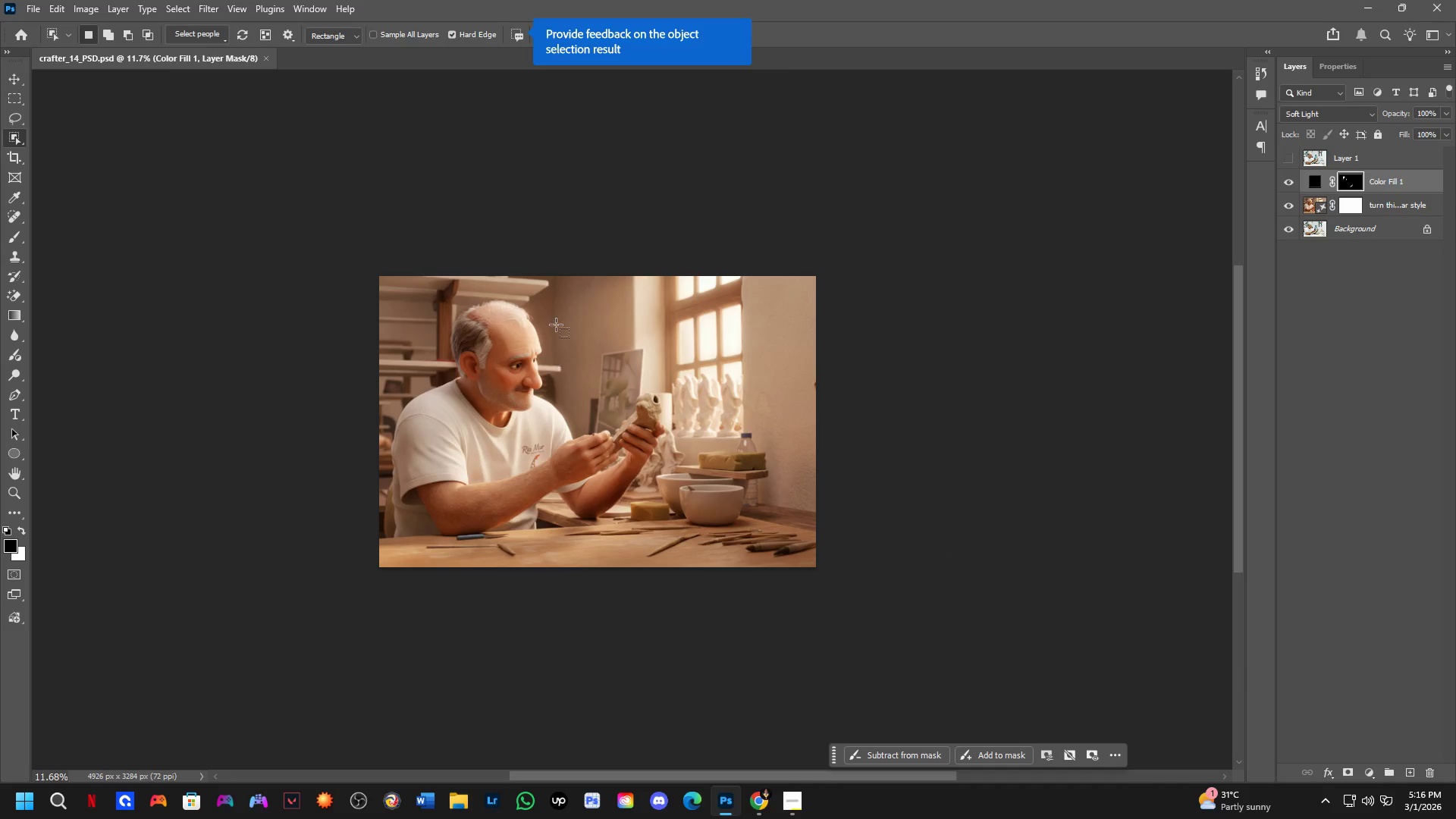 
scroll: coordinate [536, 249], scroll_direction: down, amount: 3.0
 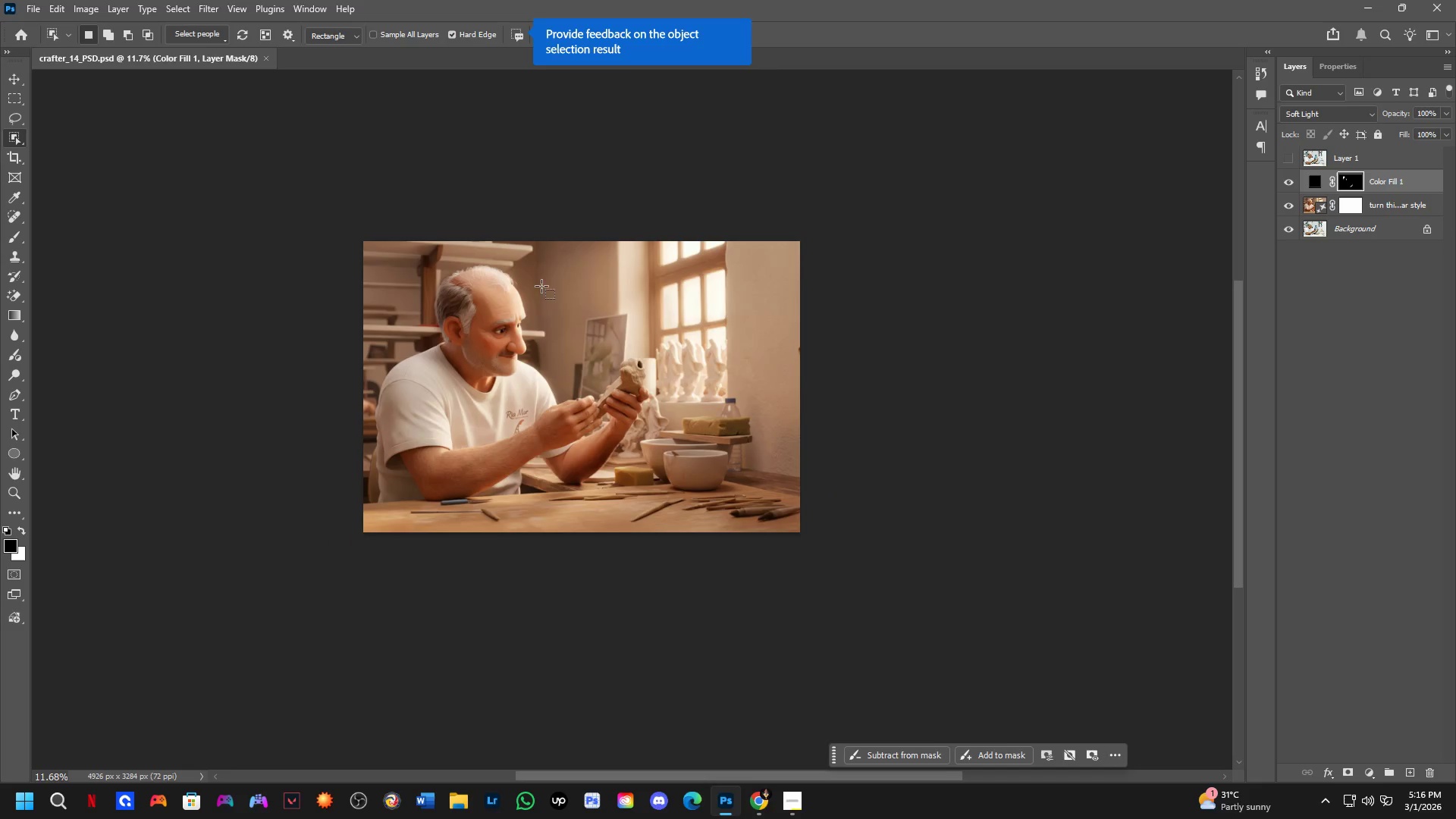 
key(W)
 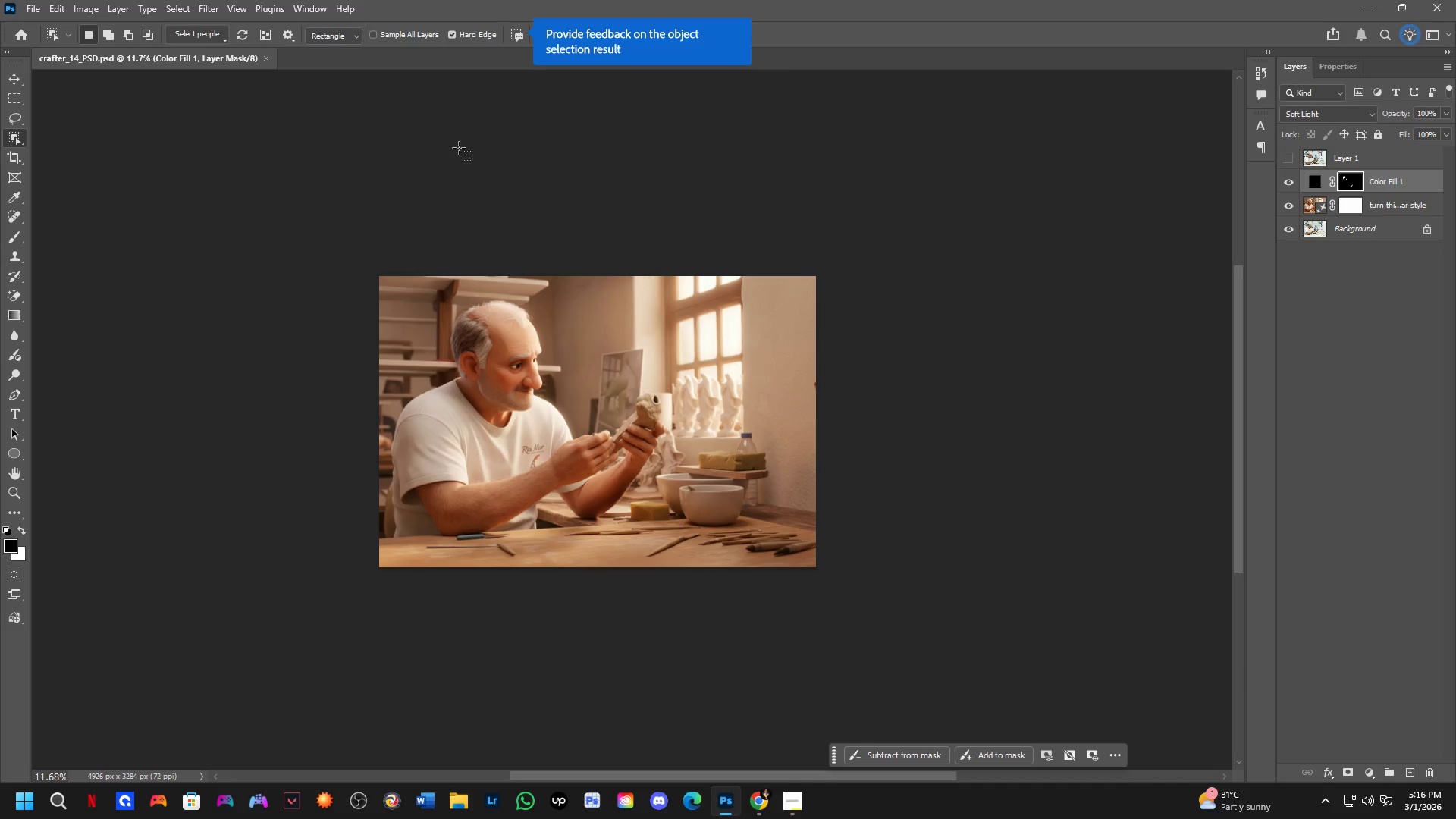 
hold_key(key=Space, duration=0.45)
 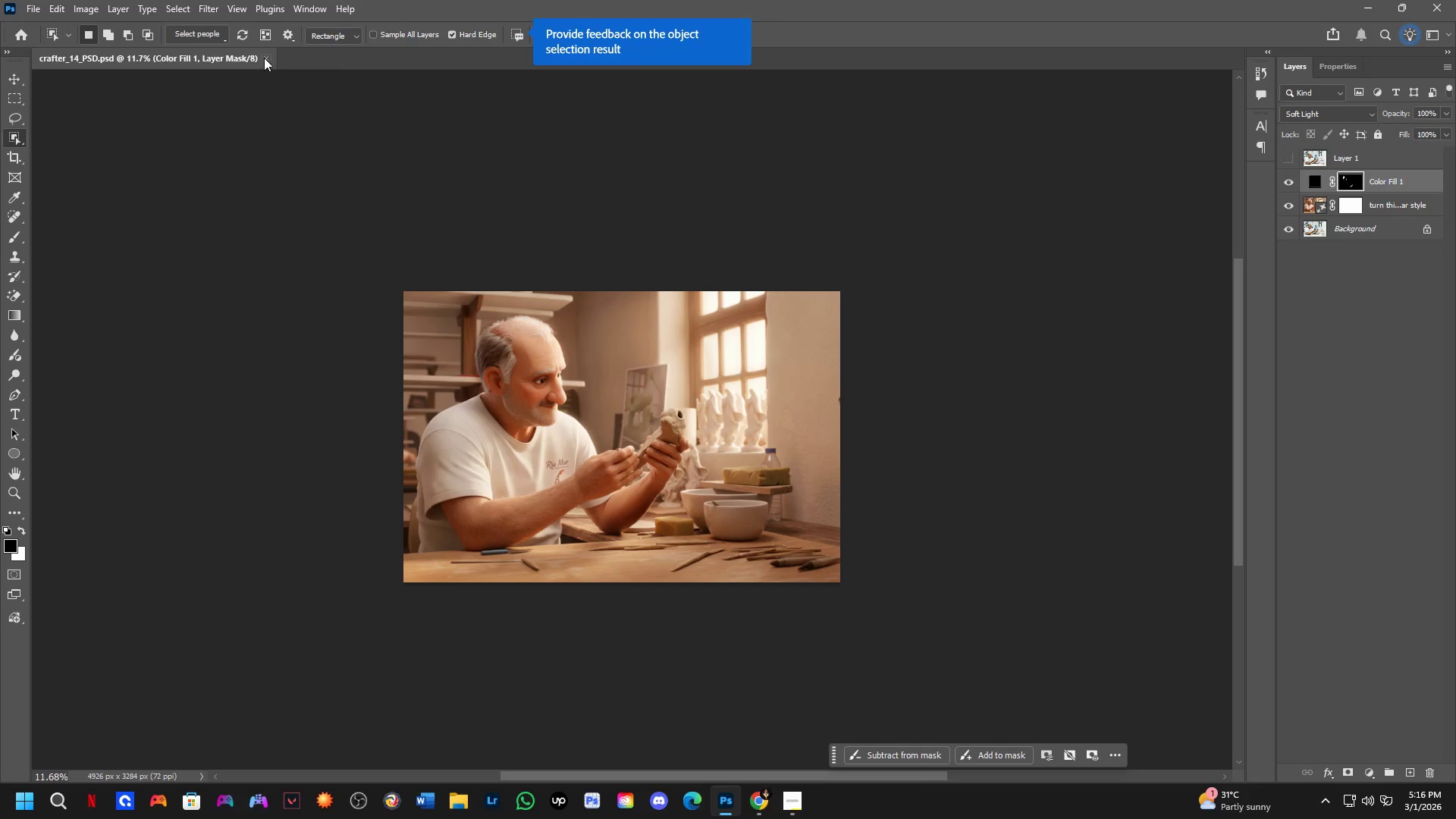 
left_click_drag(start_coordinate=[337, 162], to_coordinate=[362, 177])
 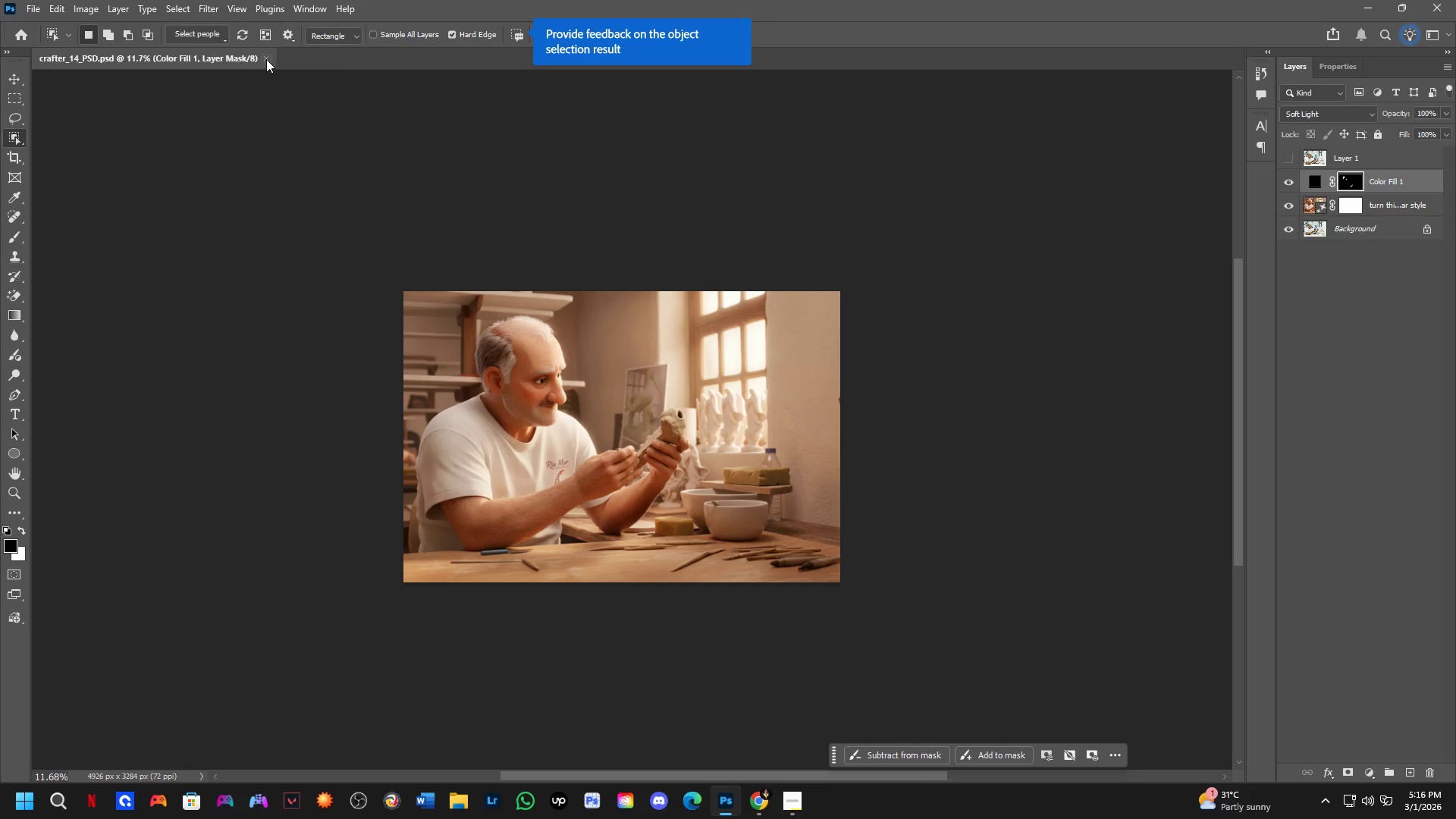 
left_click([264, 58])
 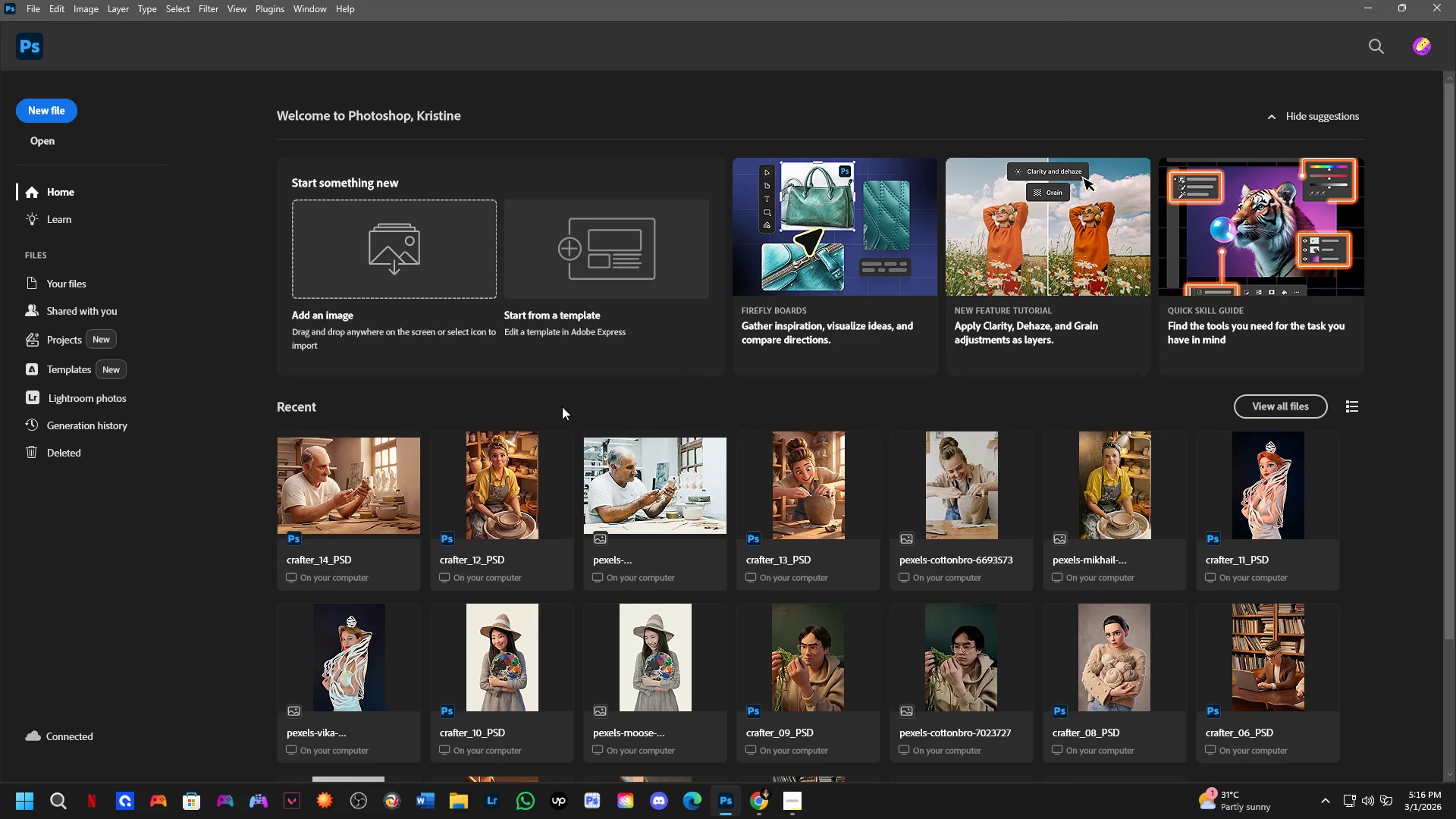 
scroll: coordinate [582, 447], scroll_direction: down, amount: 1.0
 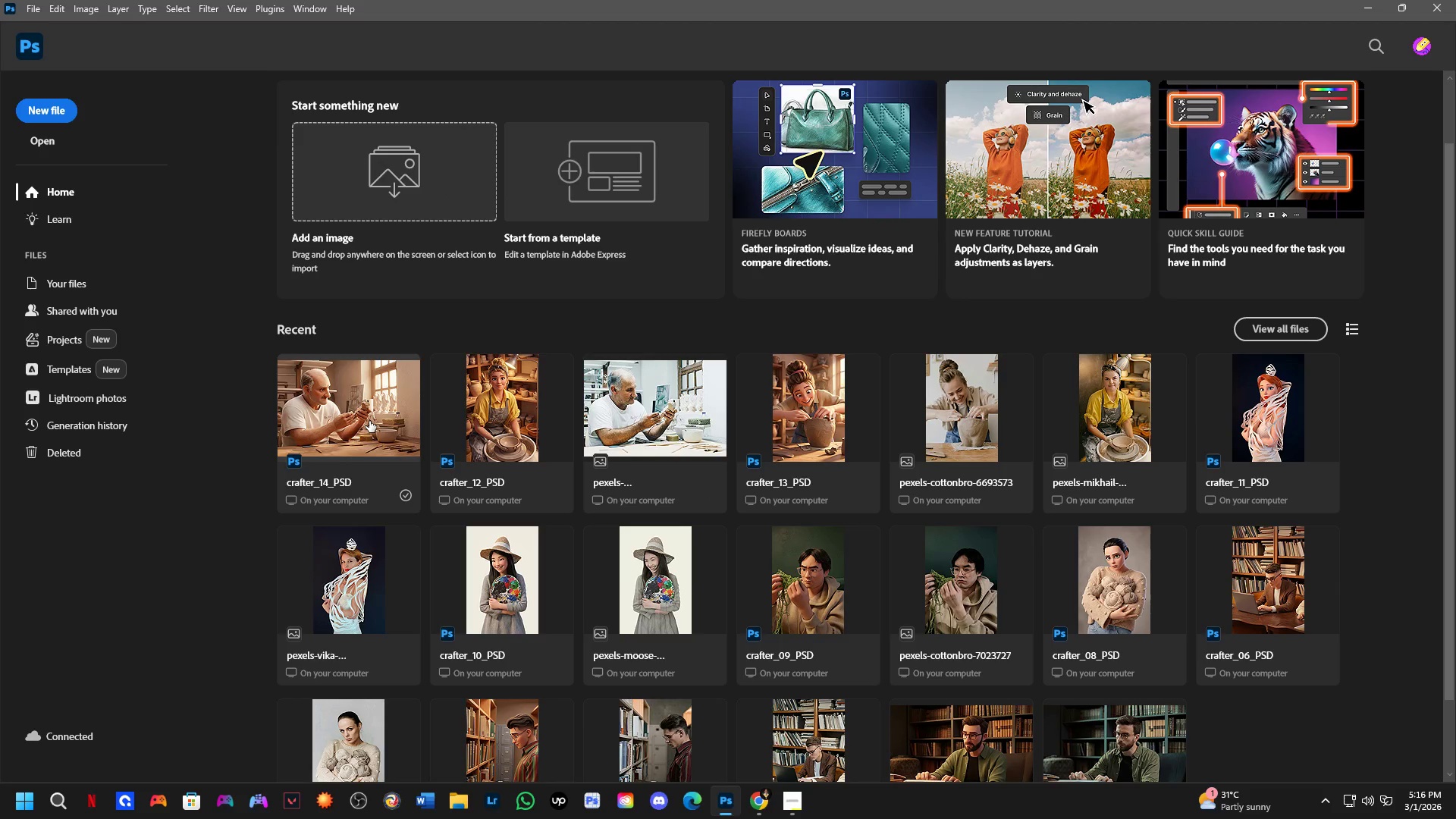 
key(Control+O)
 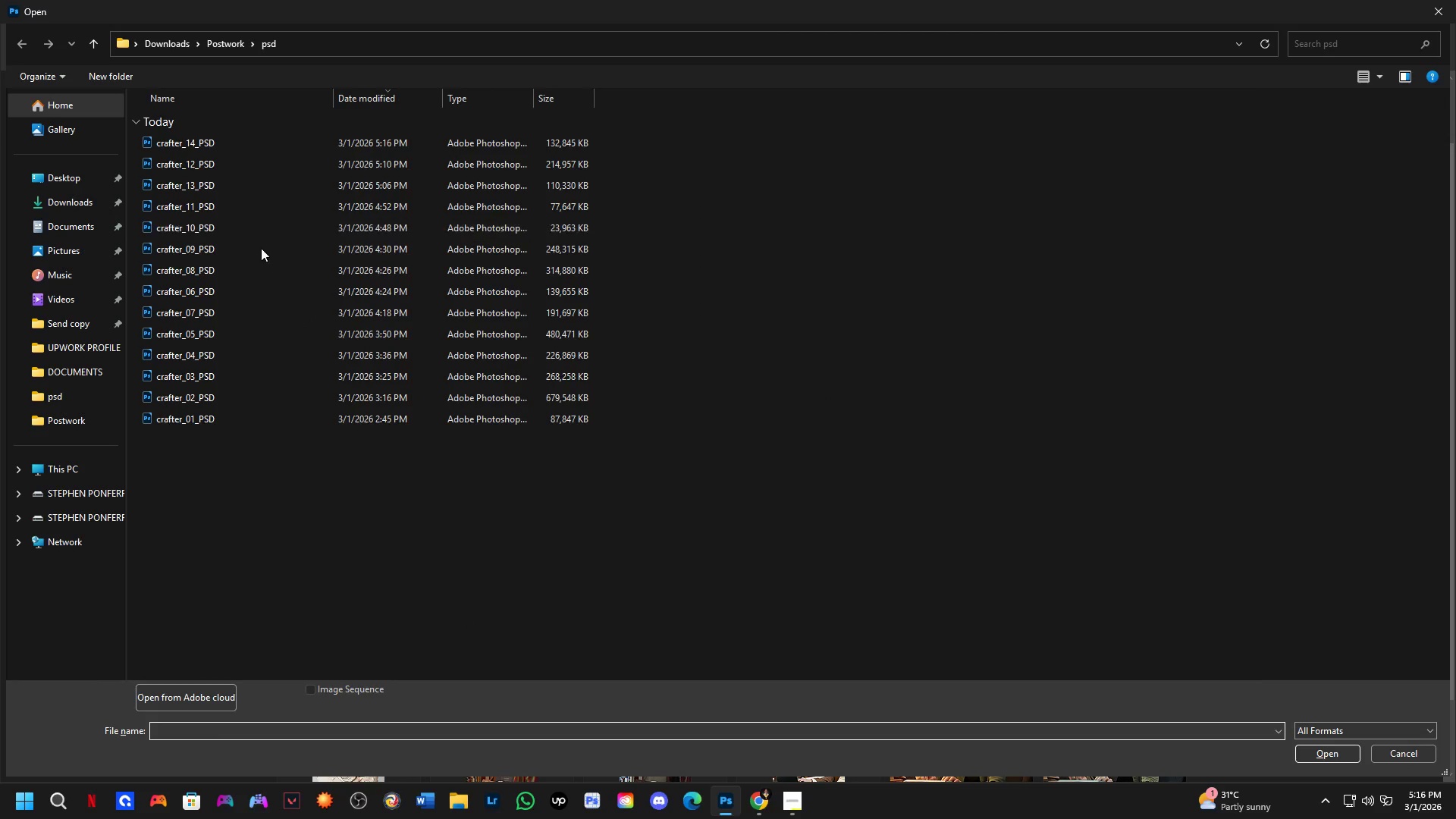 
left_click_drag(start_coordinate=[283, 485], to_coordinate=[651, 146])
 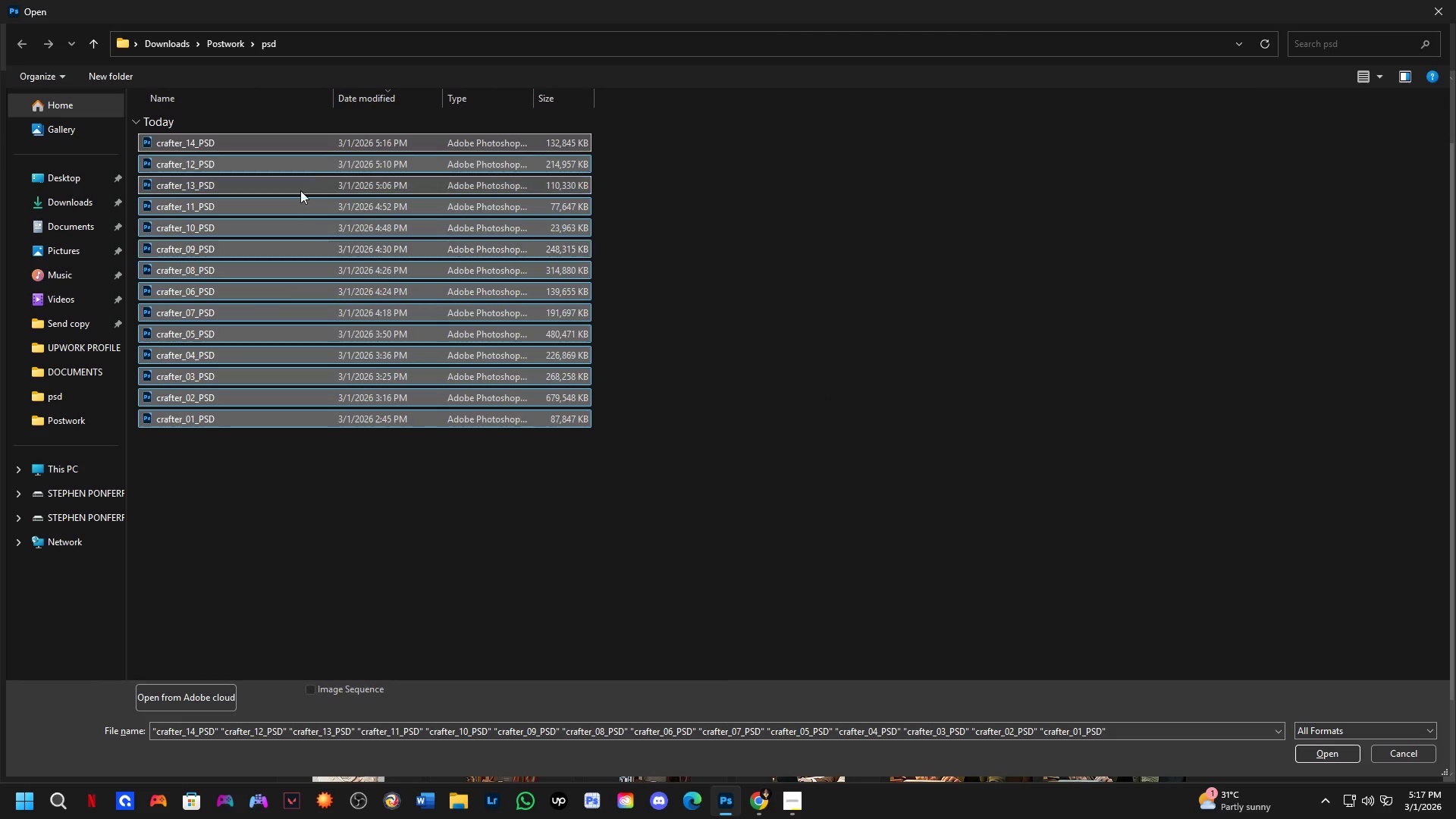 
key(NumpadEnter)
 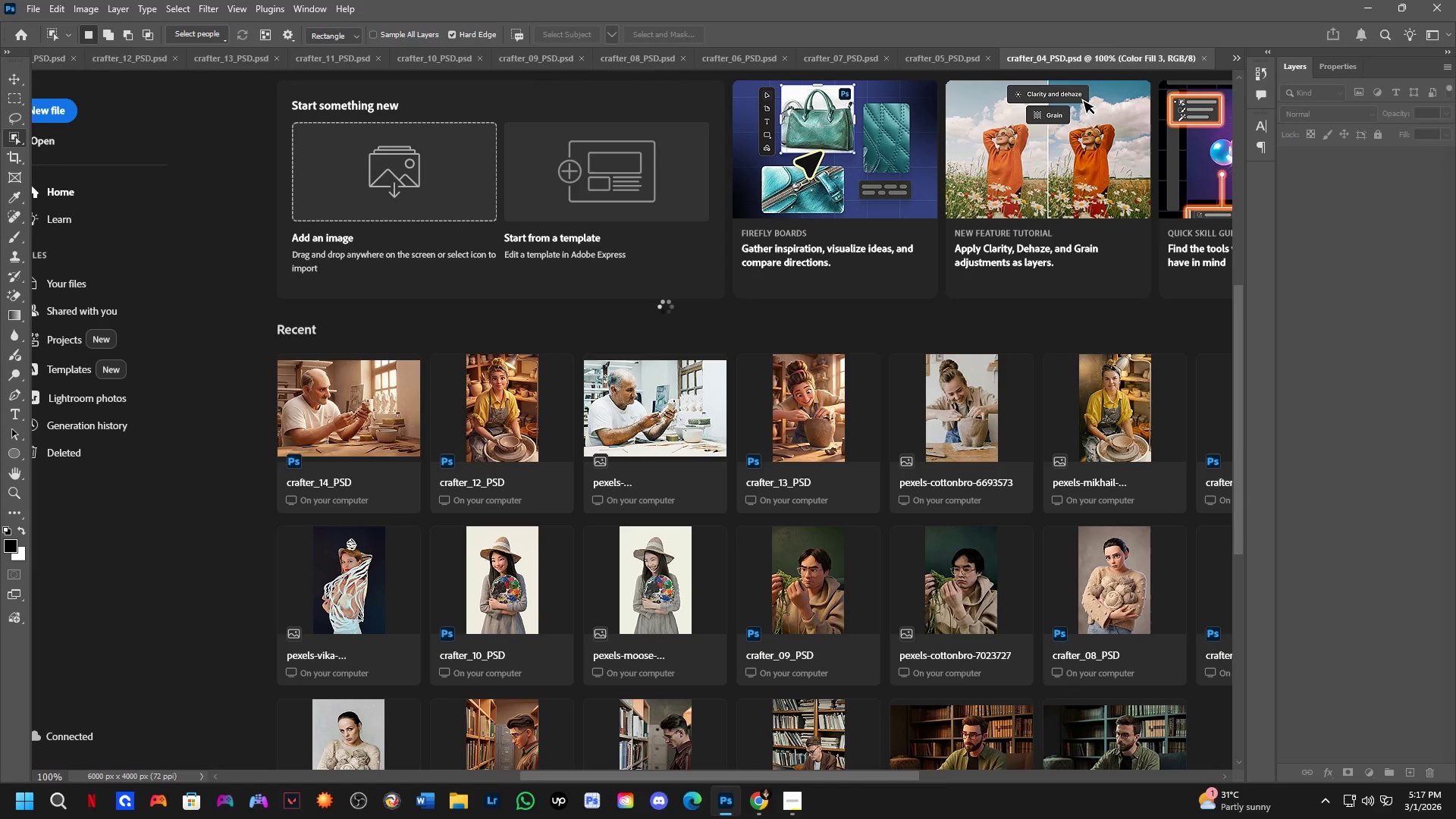 
wait(11.95)
 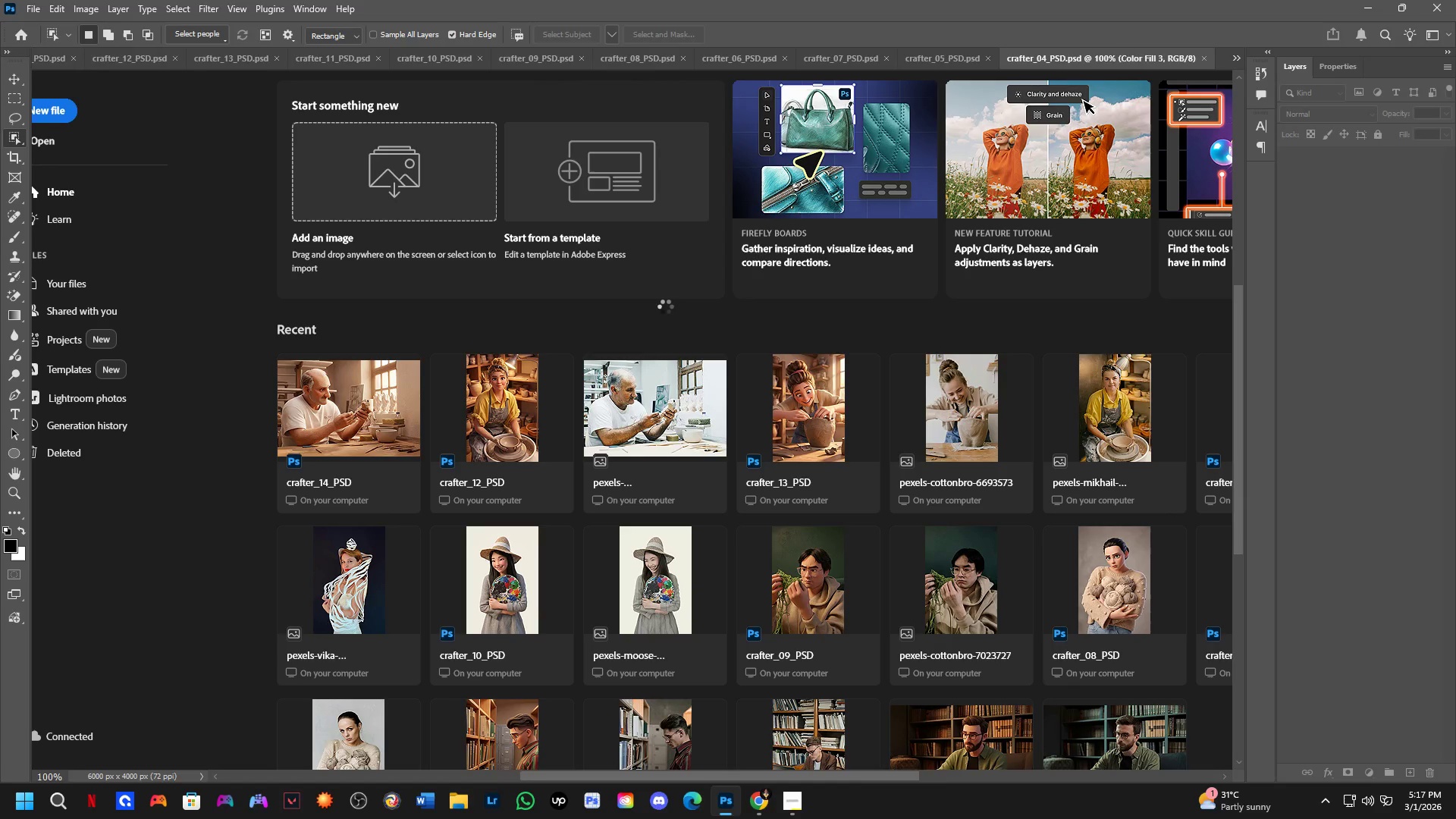 
key(B)
 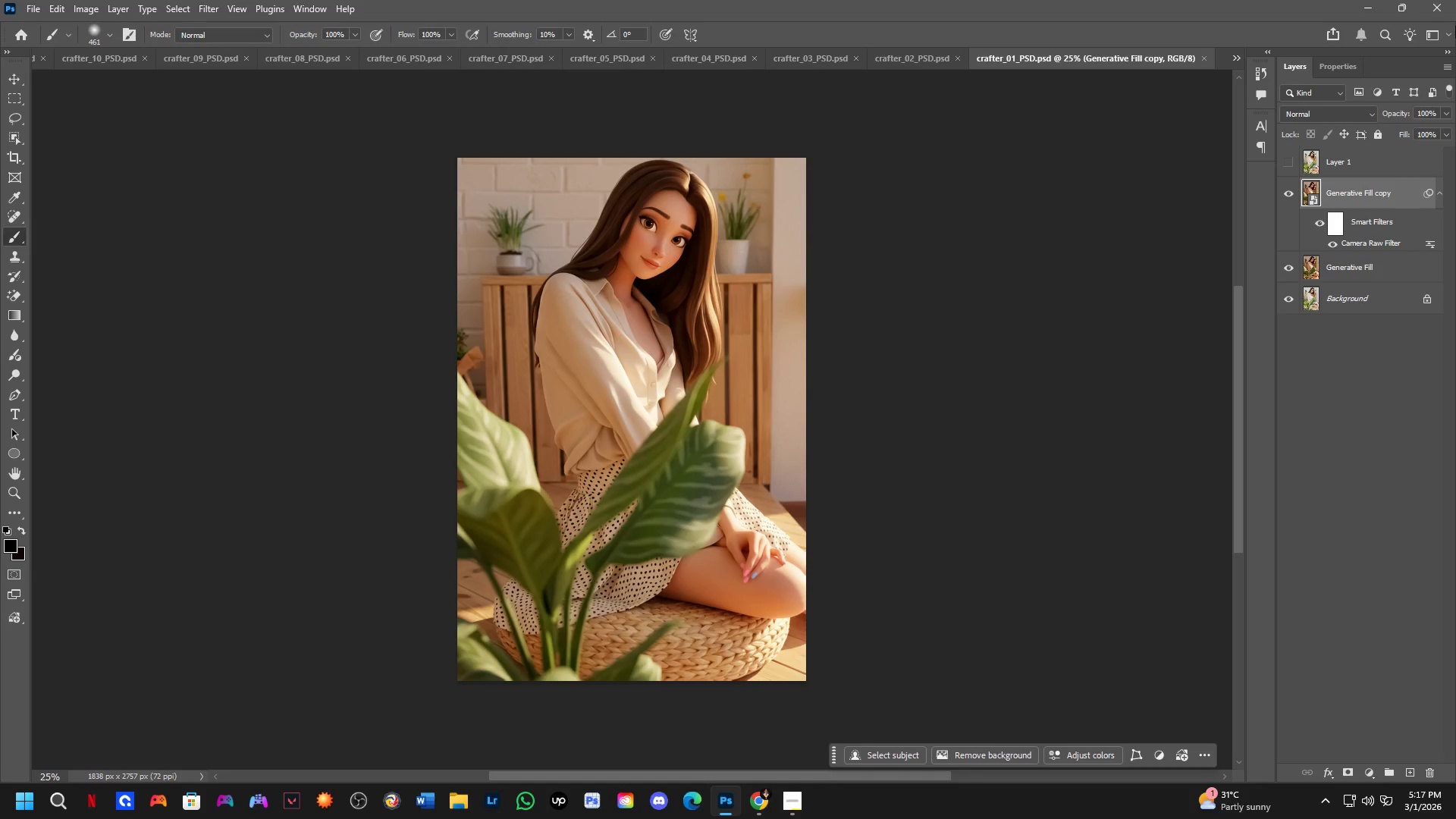 
key(Control+ArrowLeft)
 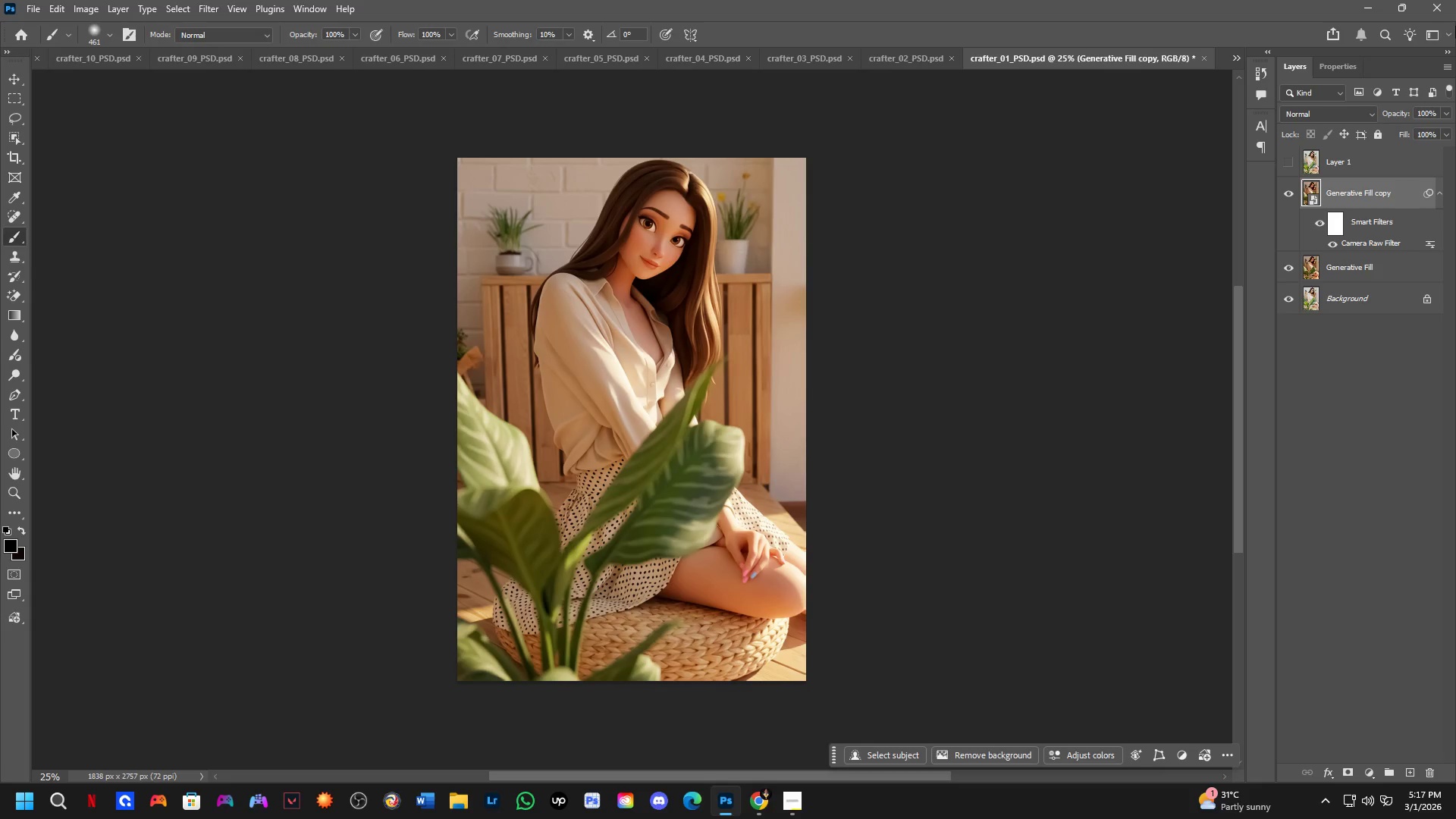 
key(Control+ArrowLeft)
 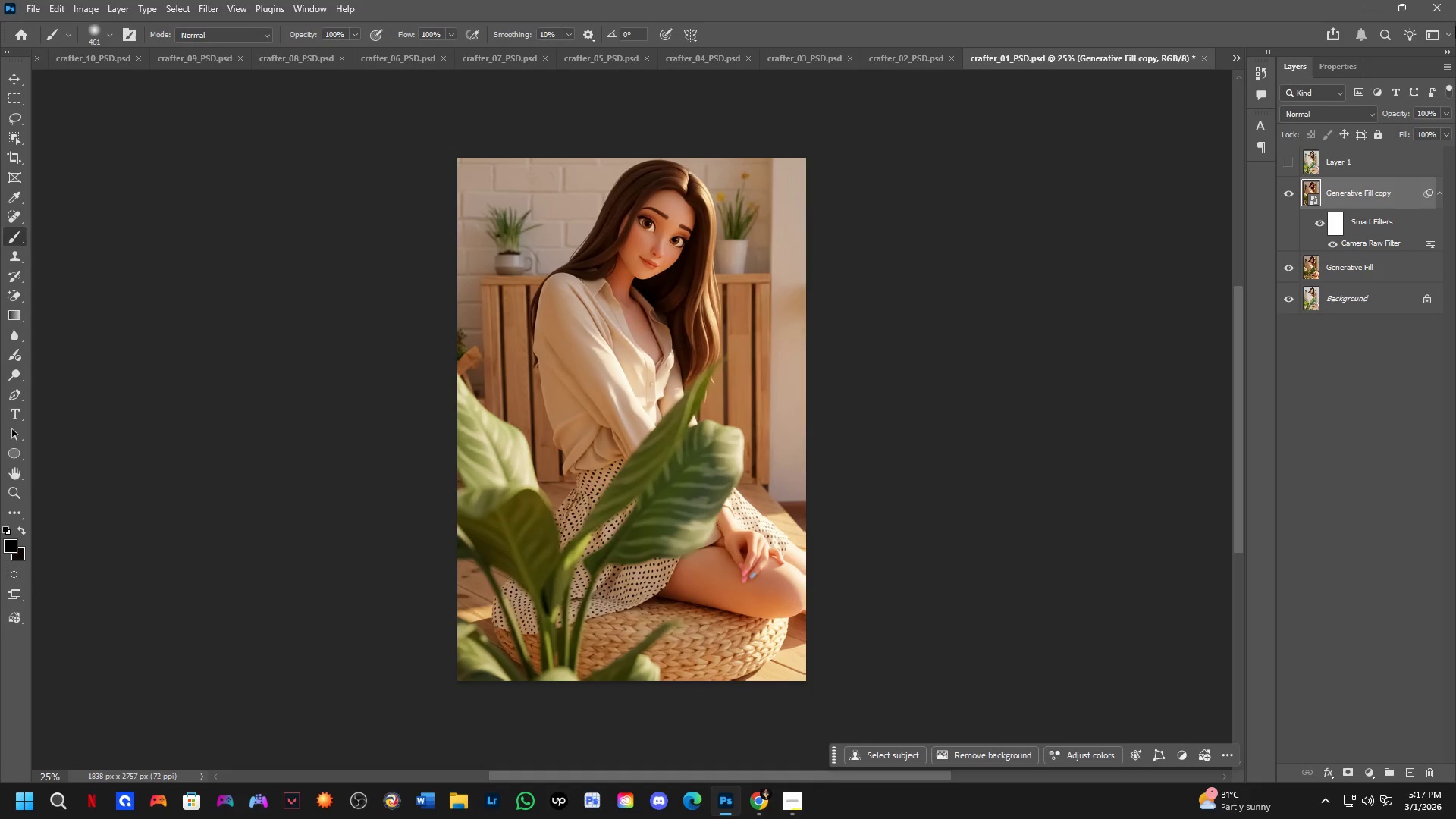 
key(Control+Z)
 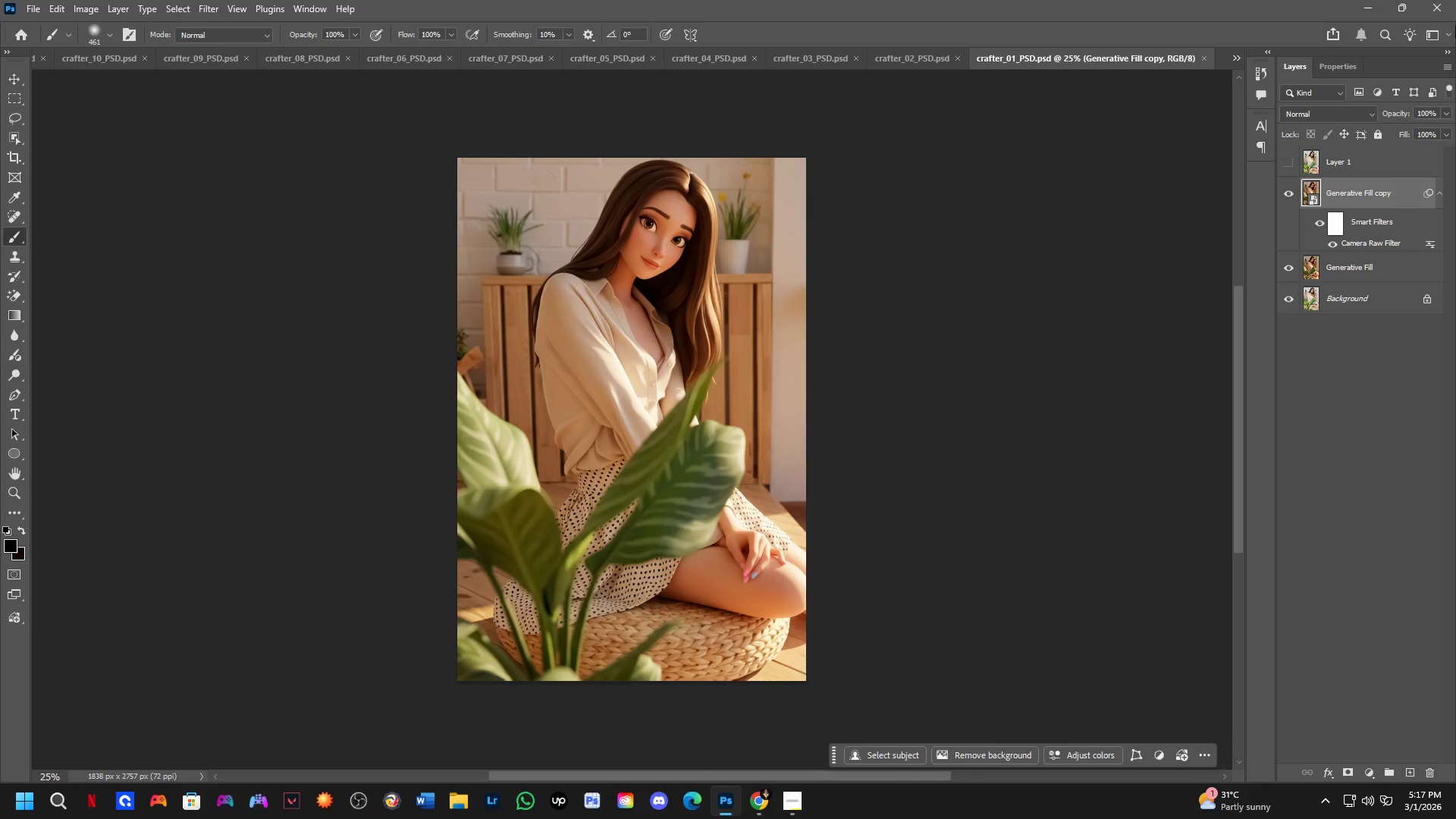 
key(Control+Z)
 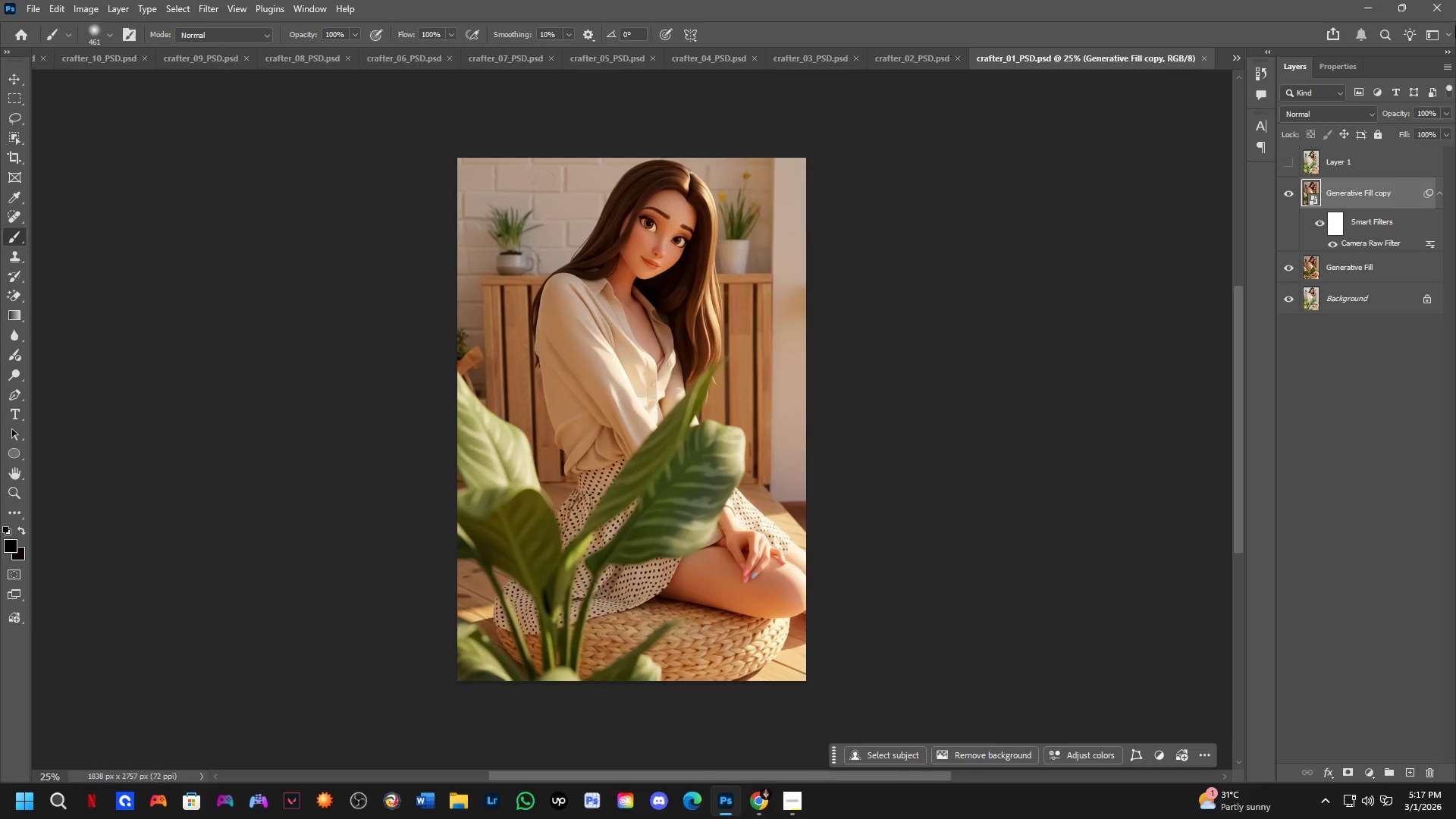 
key(Control+Z)
 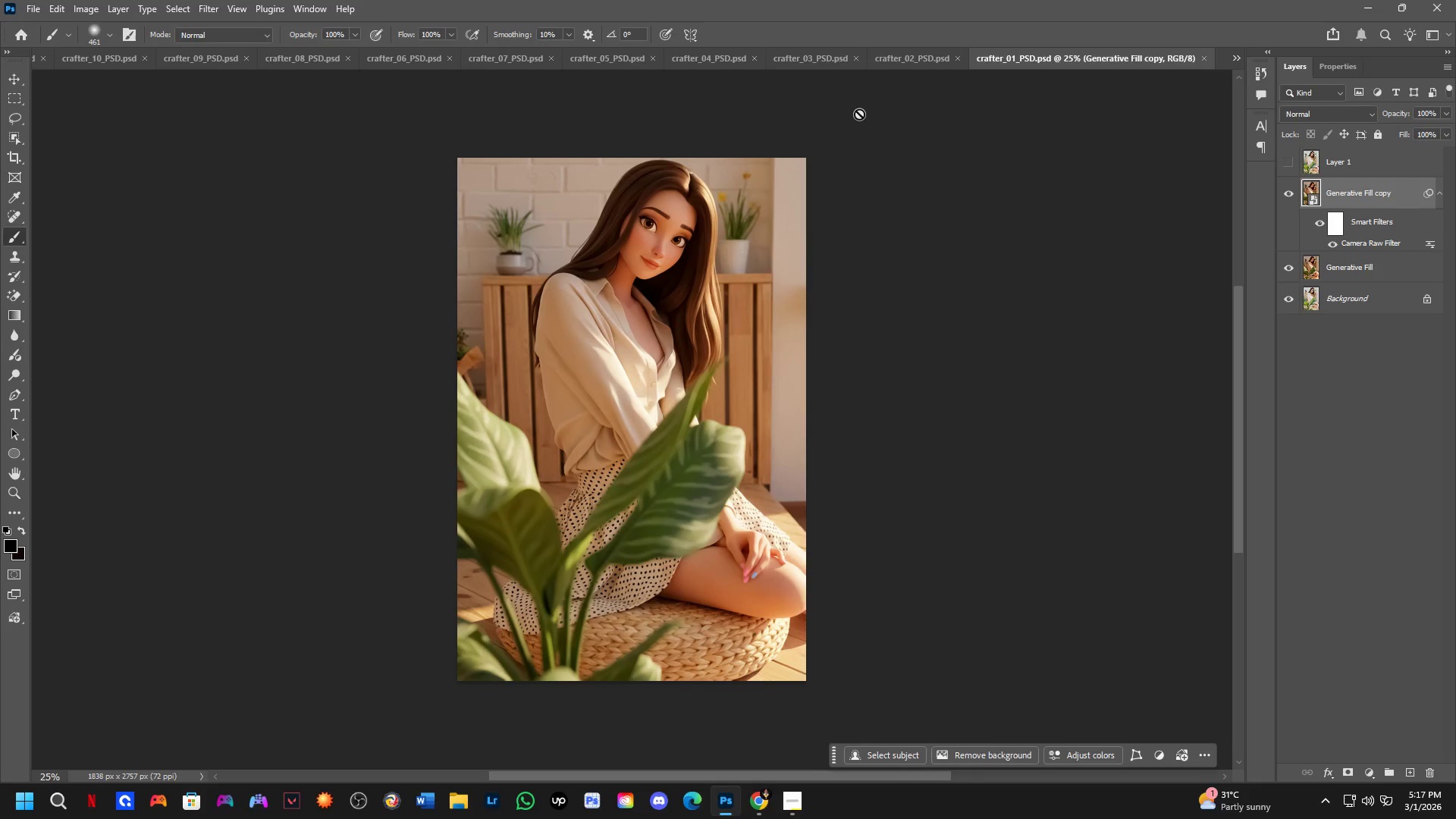 
key(Control+ControlLeft)
 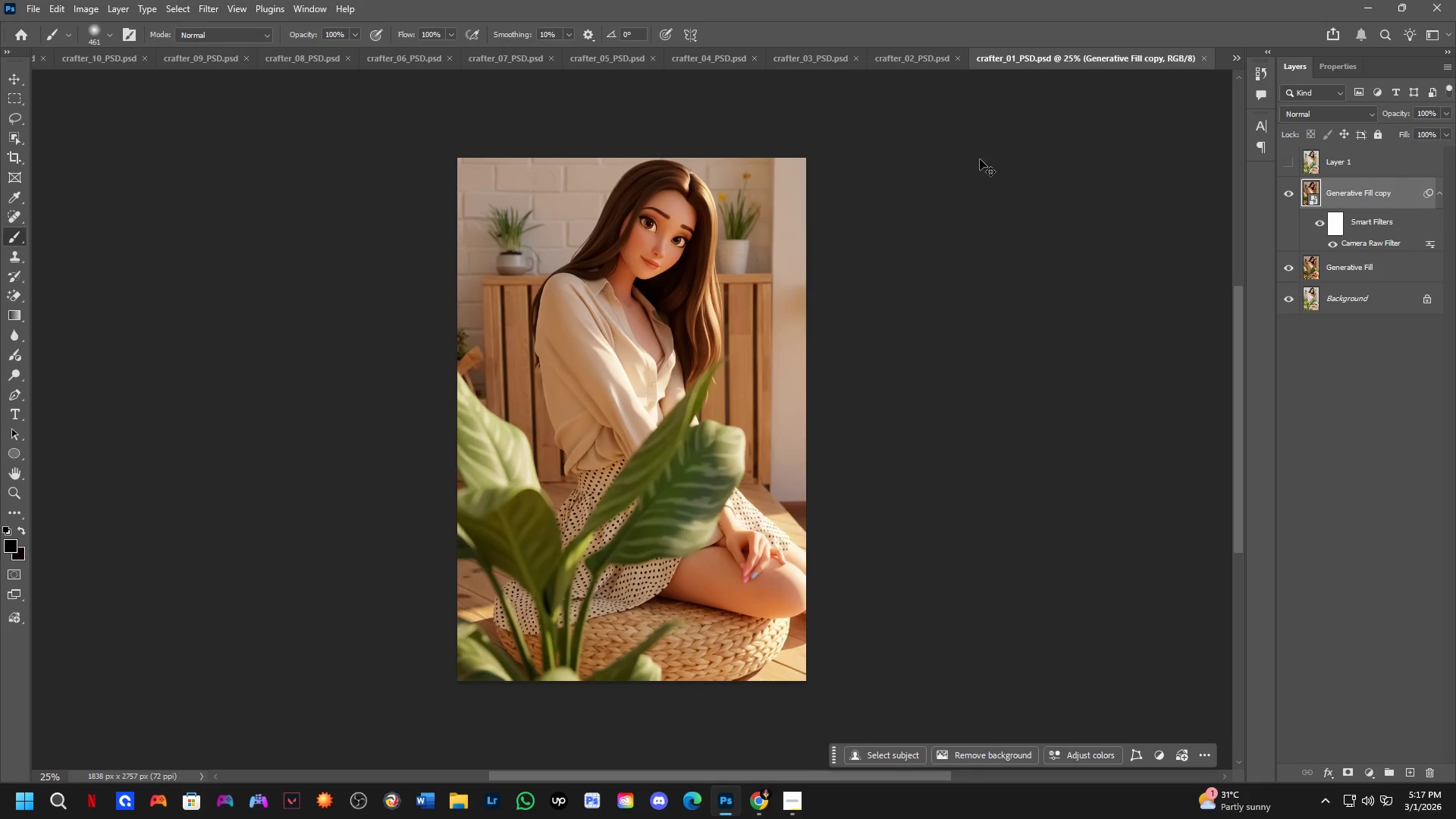 
key(Control+Tab)
 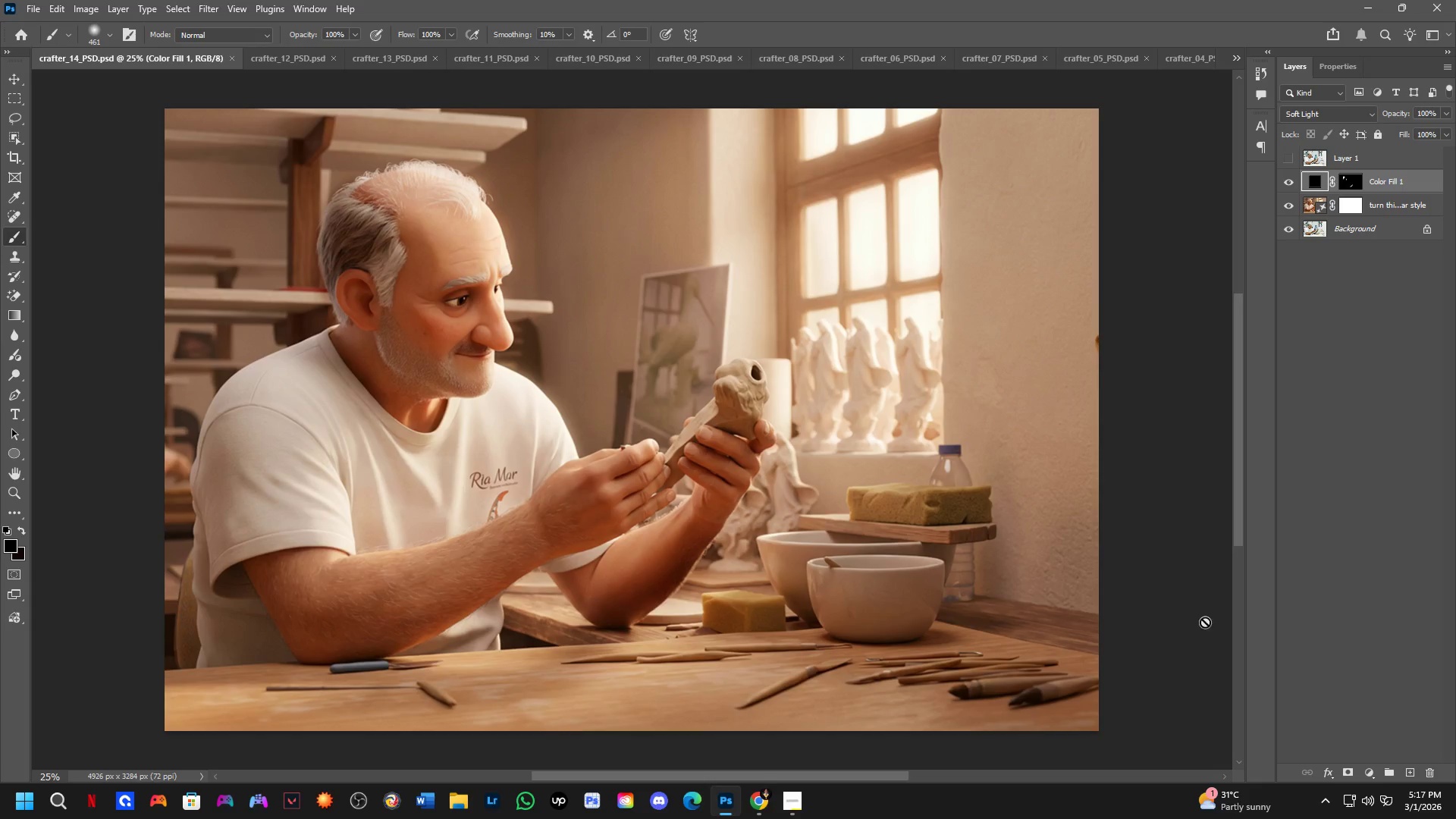 
key(Control+ControlLeft)
 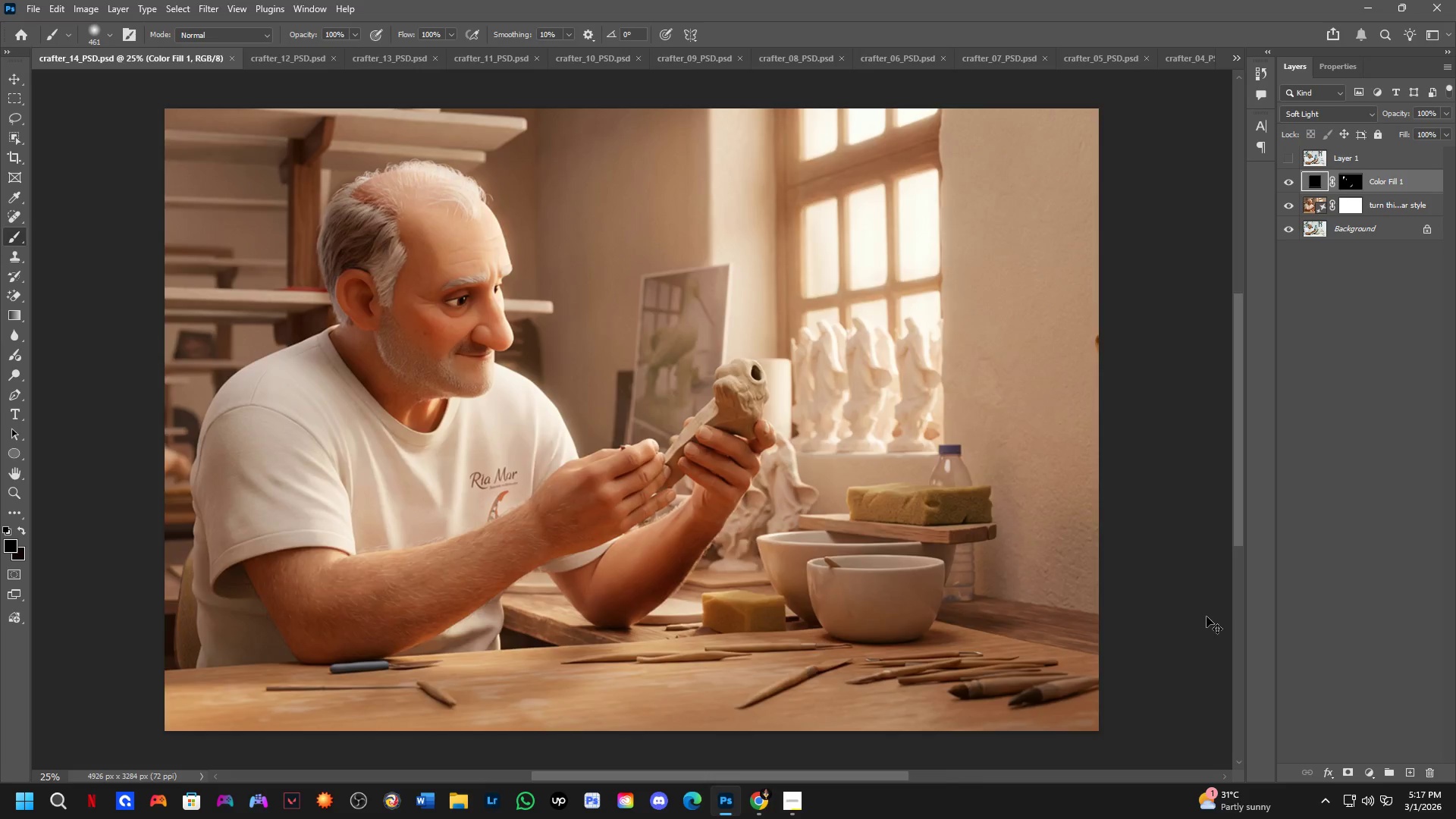 
key(Control+Tab)
 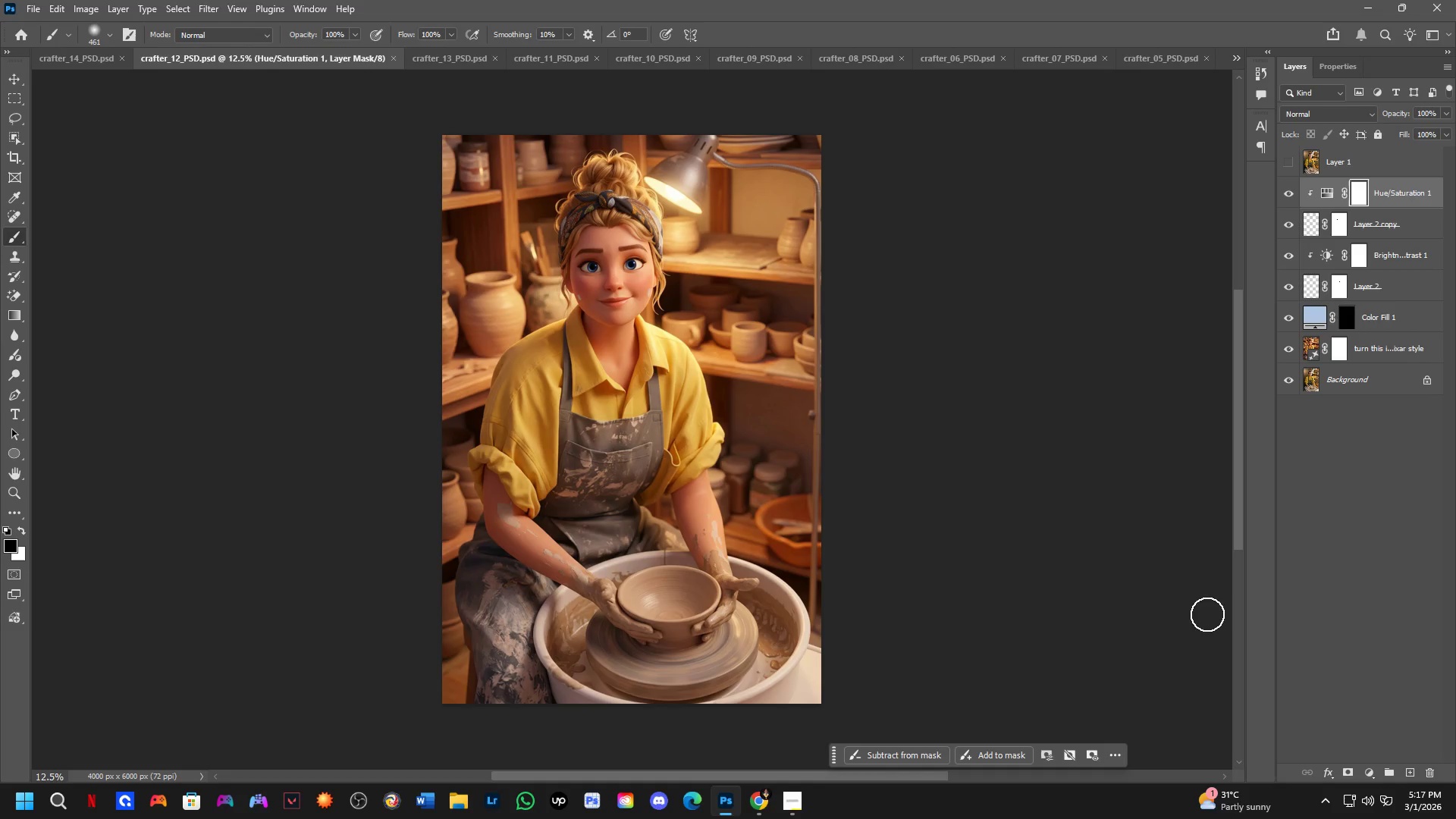 
key(Control+ControlLeft)
 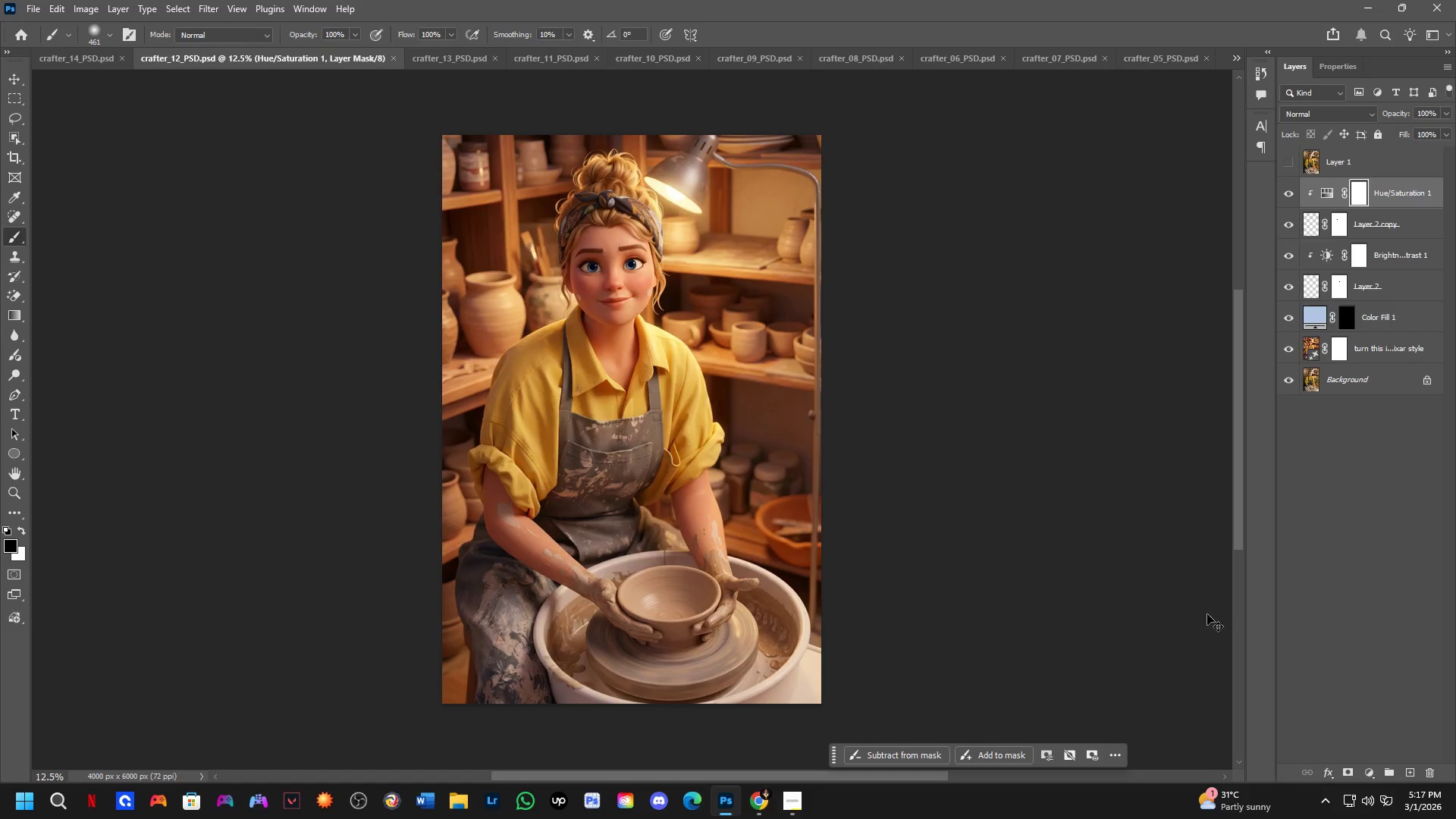 
key(Control+Tab)
 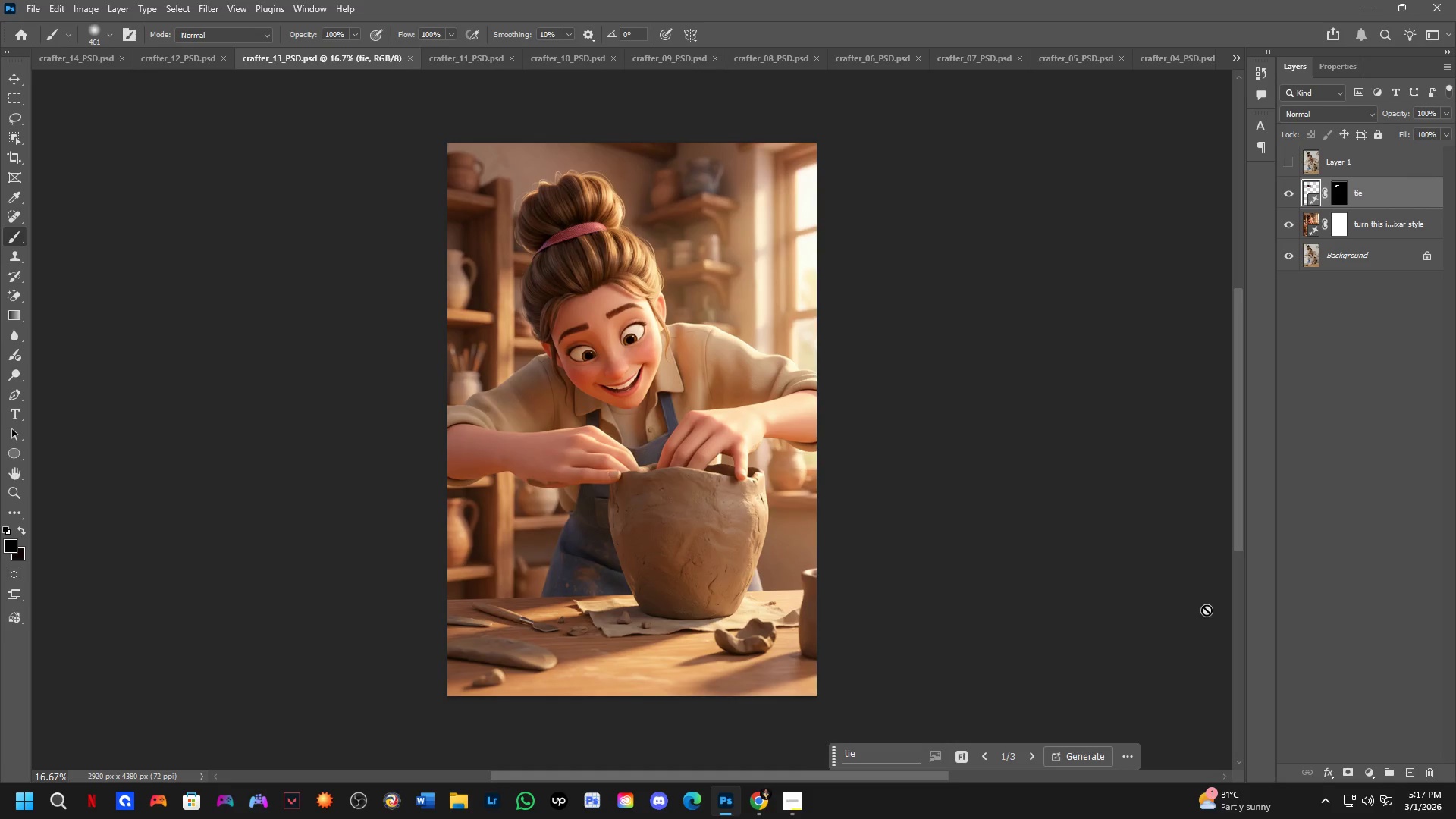 
key(Control+ControlLeft)
 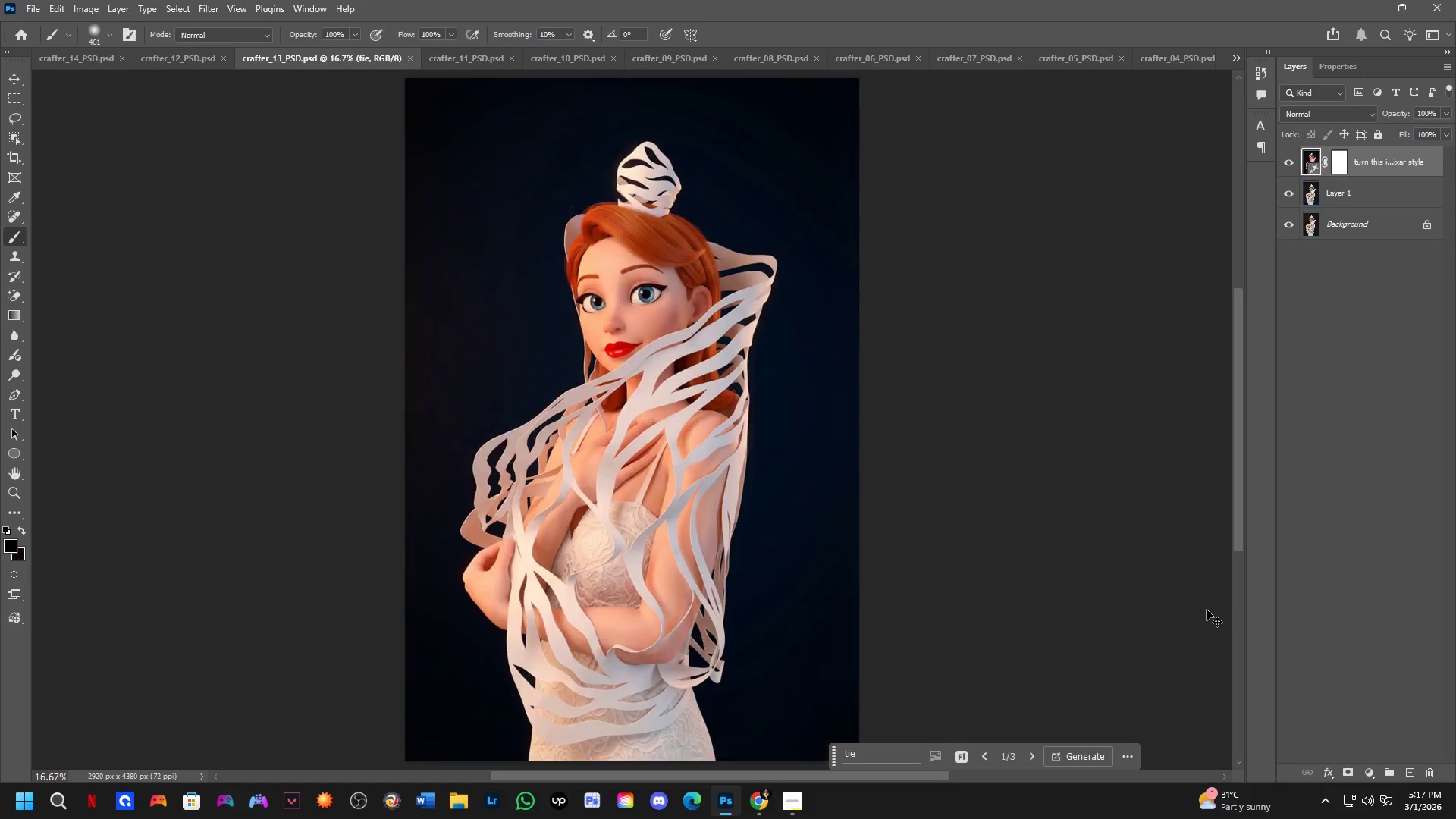 
key(Control+Tab)
 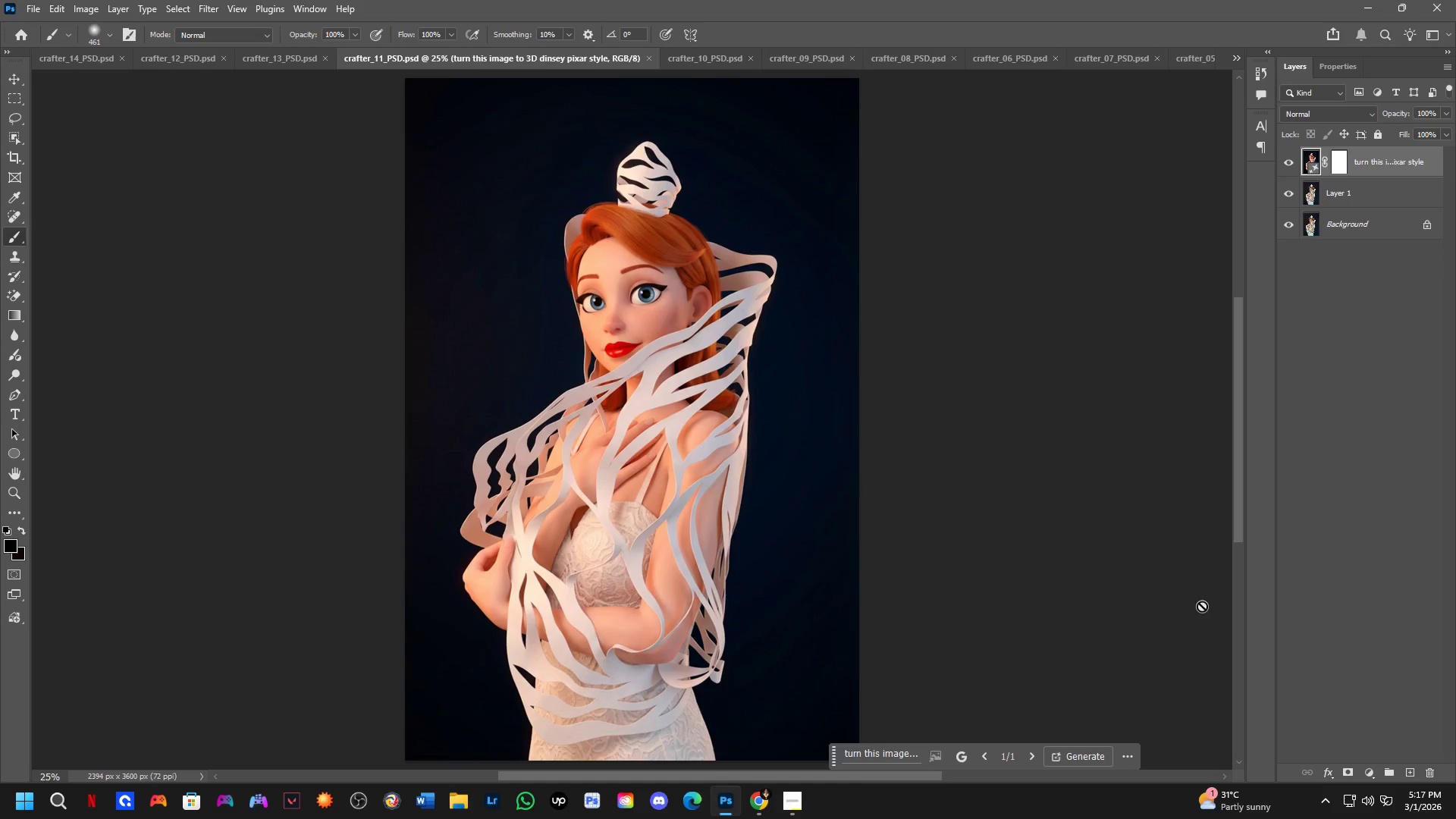 
key(Control+ControlLeft)
 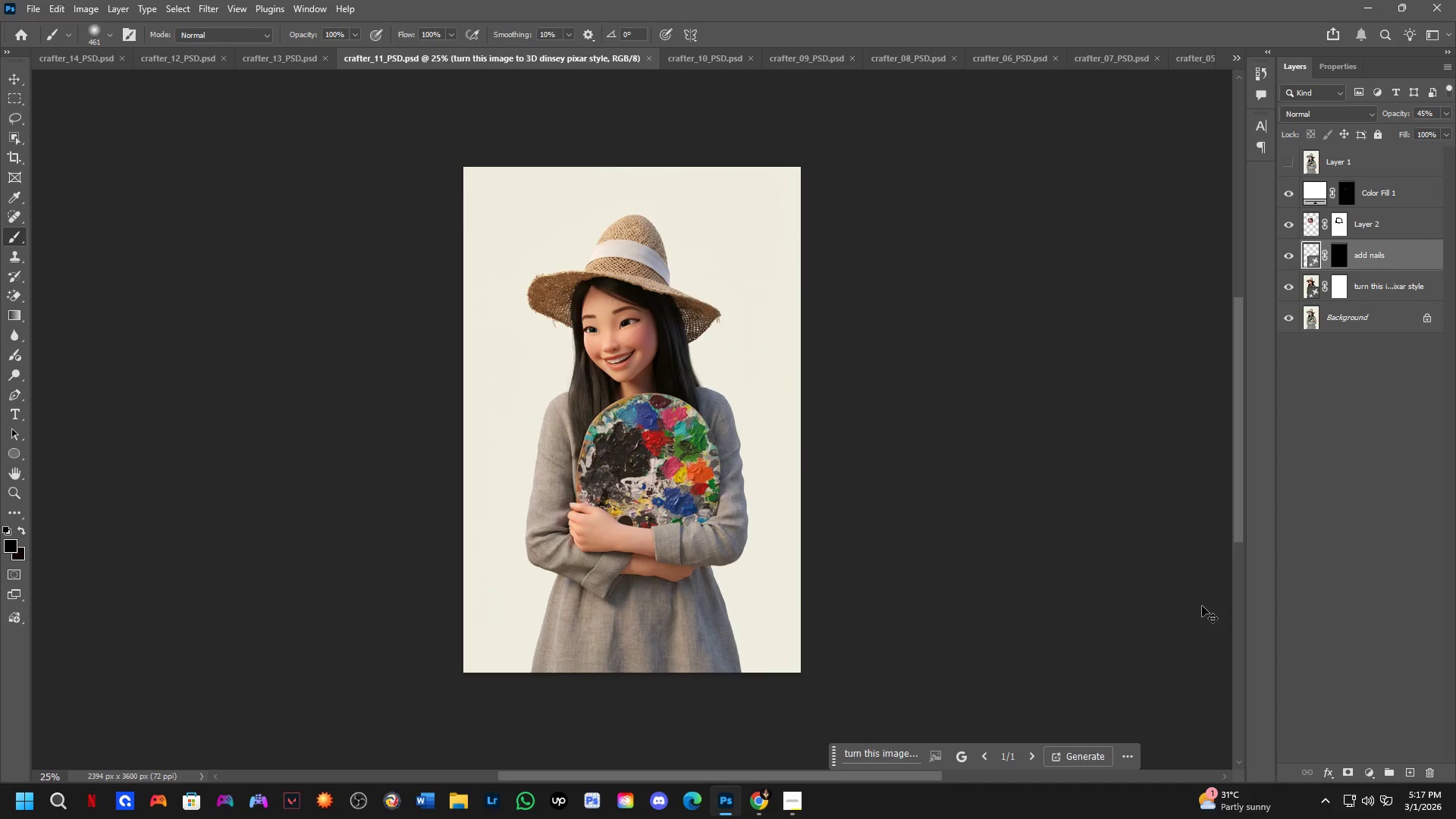 
key(Control+Tab)
 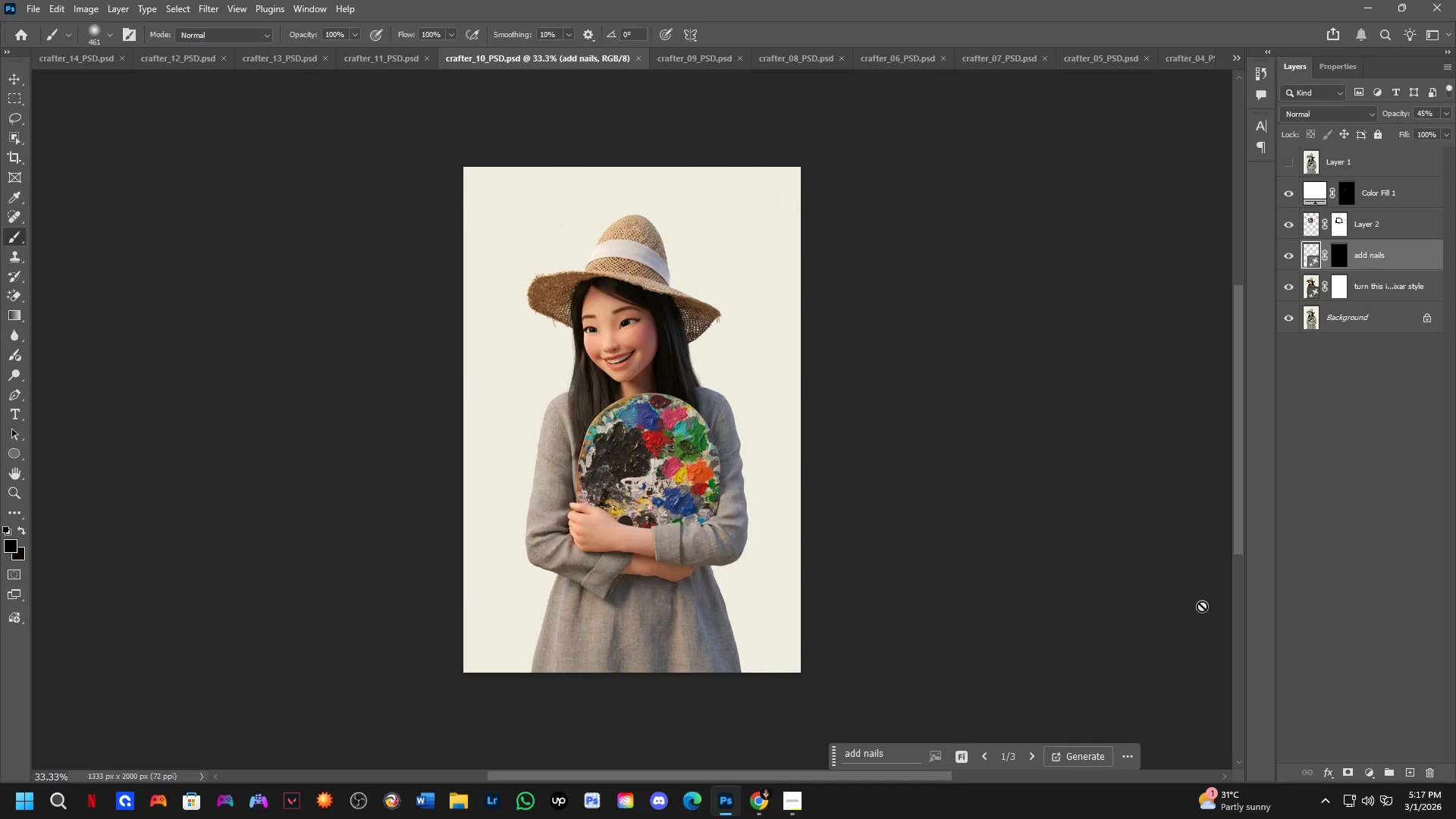 
key(Control+ControlLeft)
 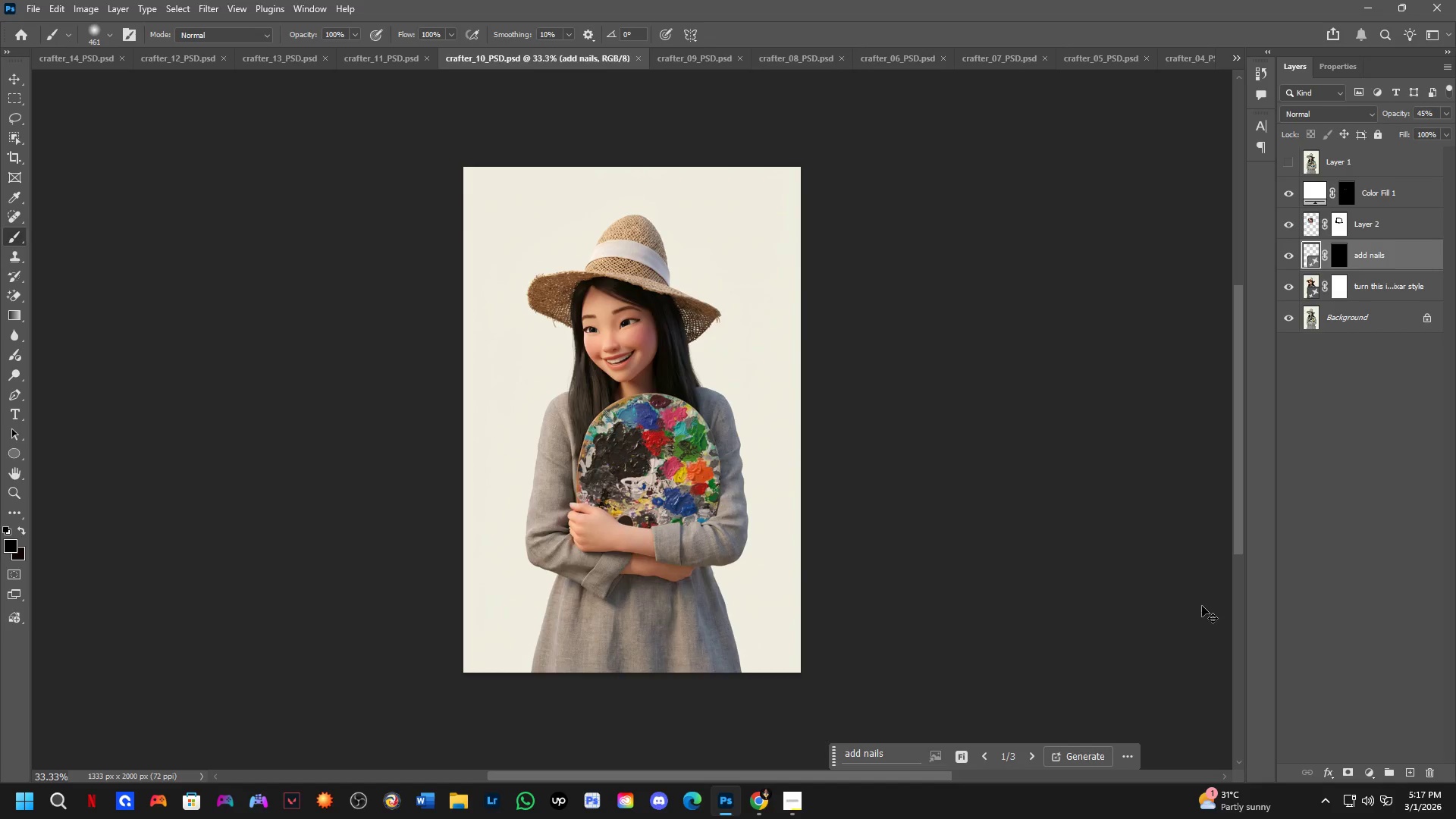 
key(Control+Tab)
 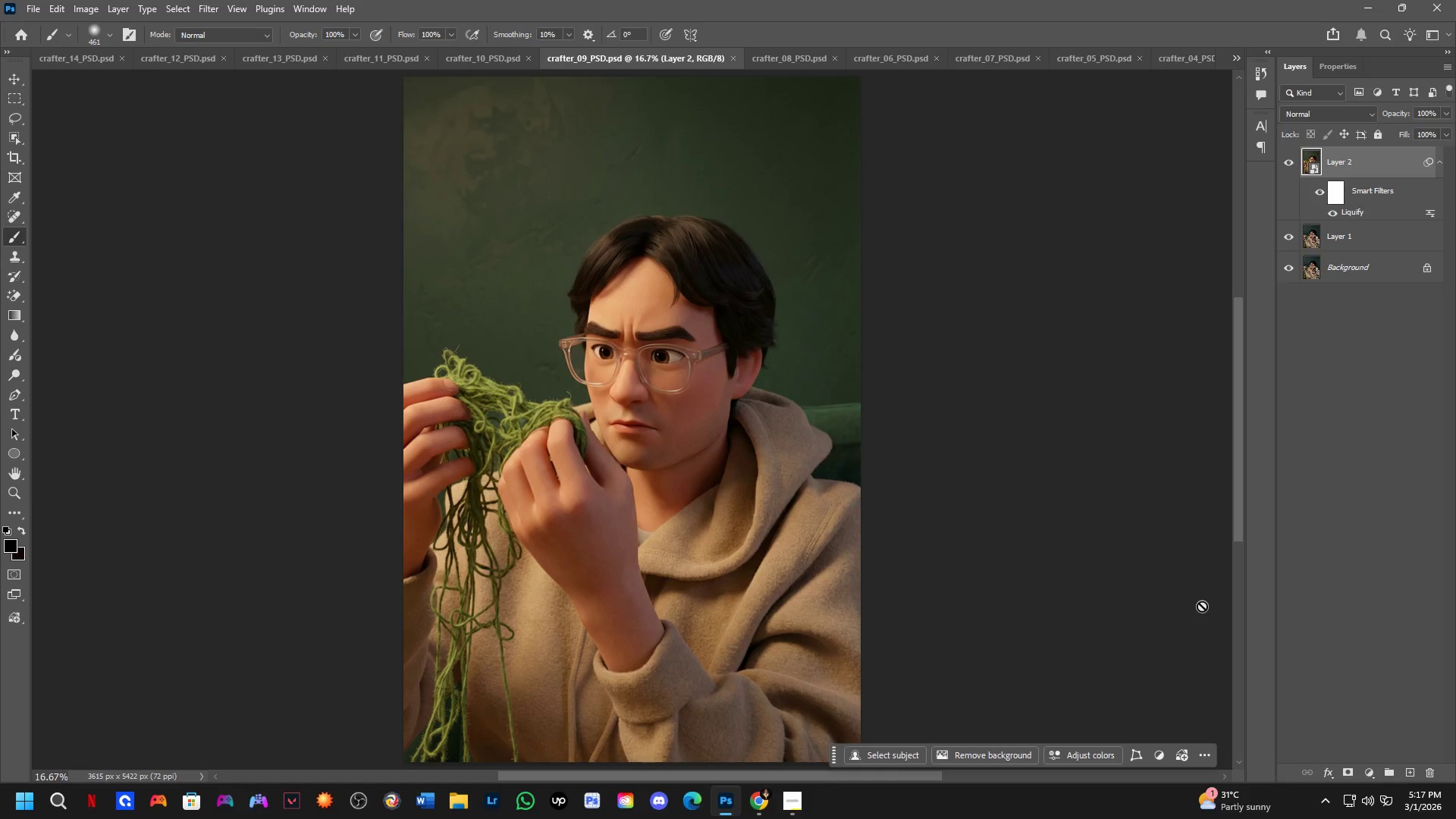 
key(Control+ControlLeft)
 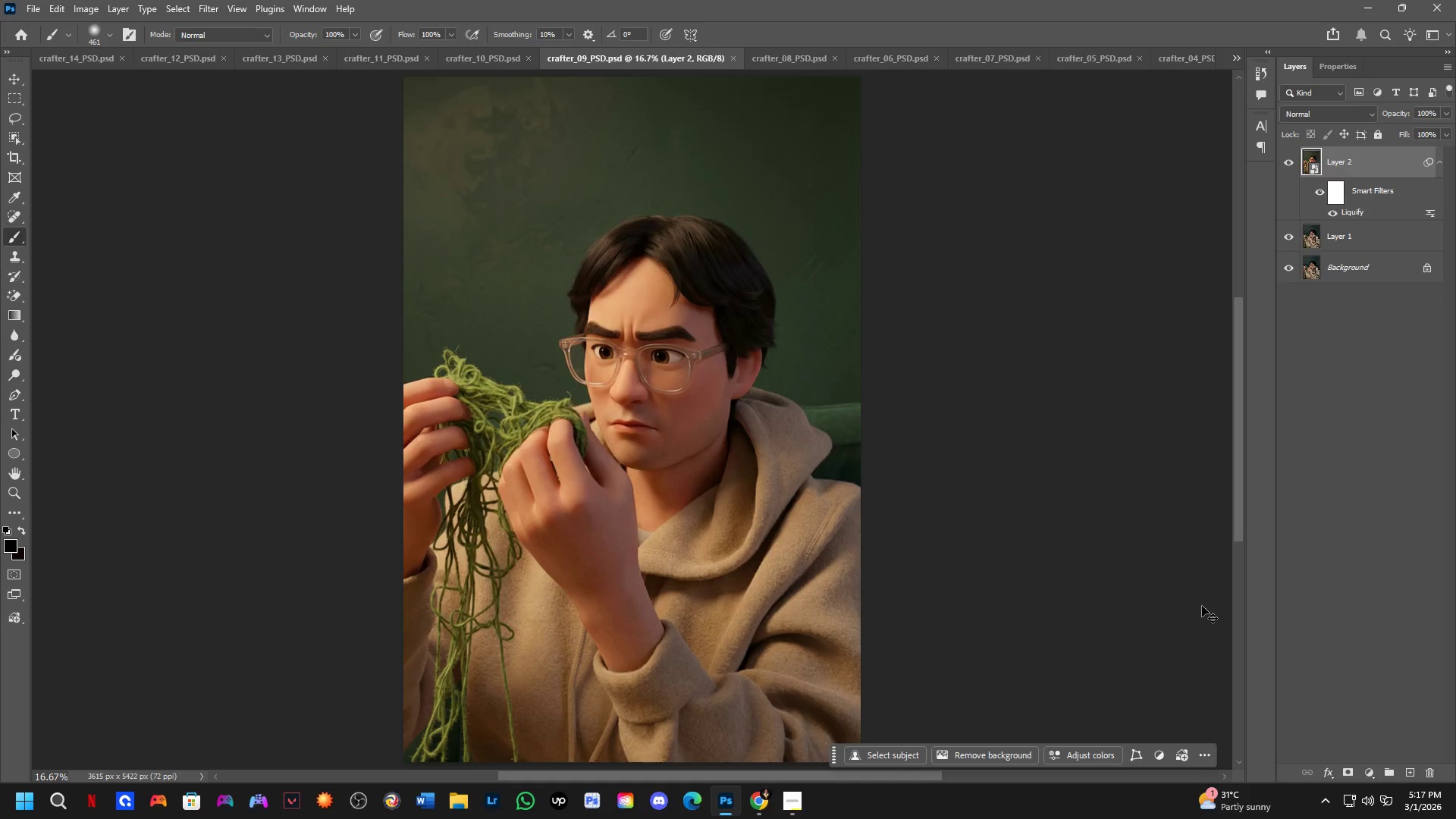 
key(Control+Tab)
 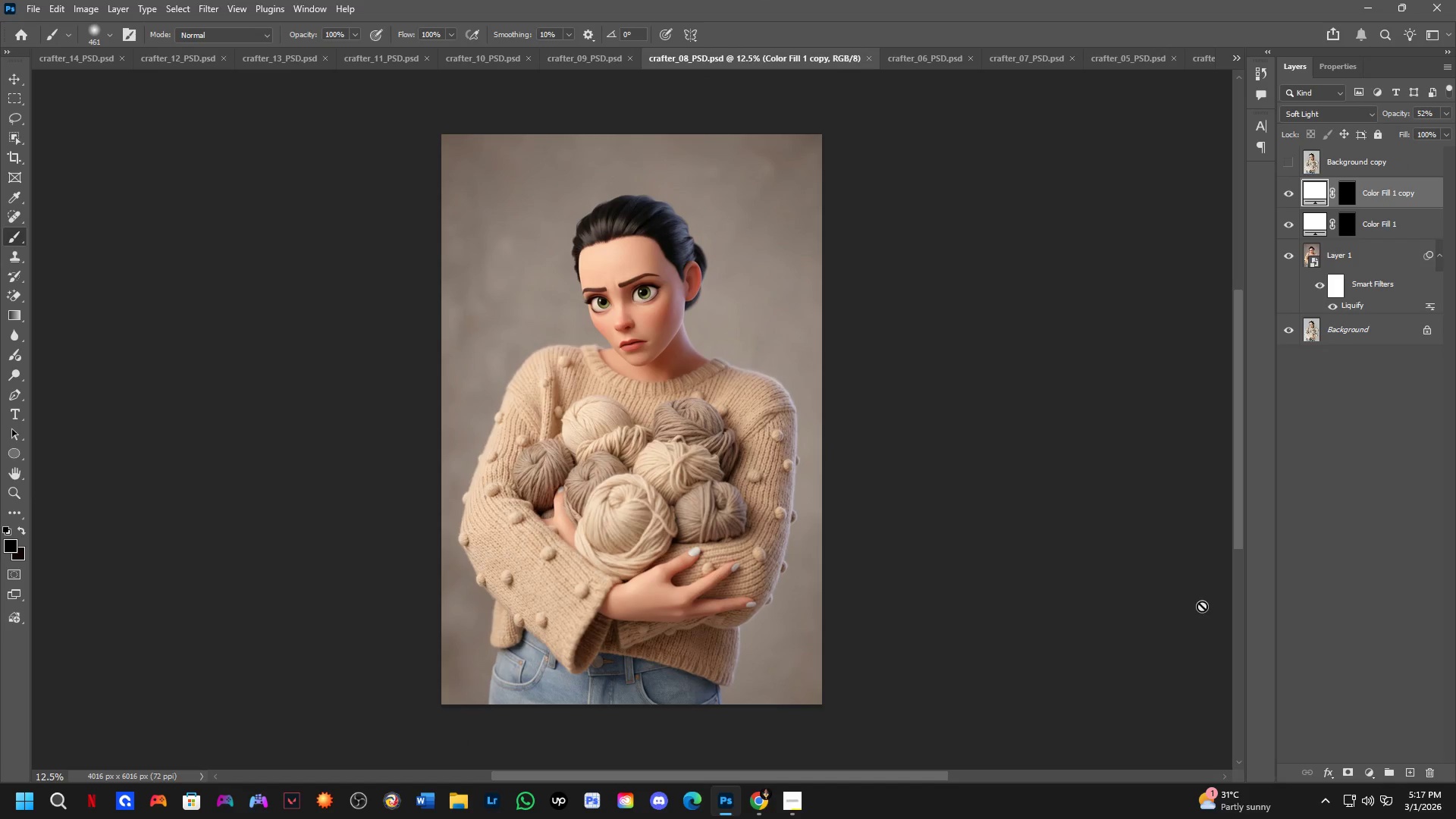 
key(Control+ControlLeft)
 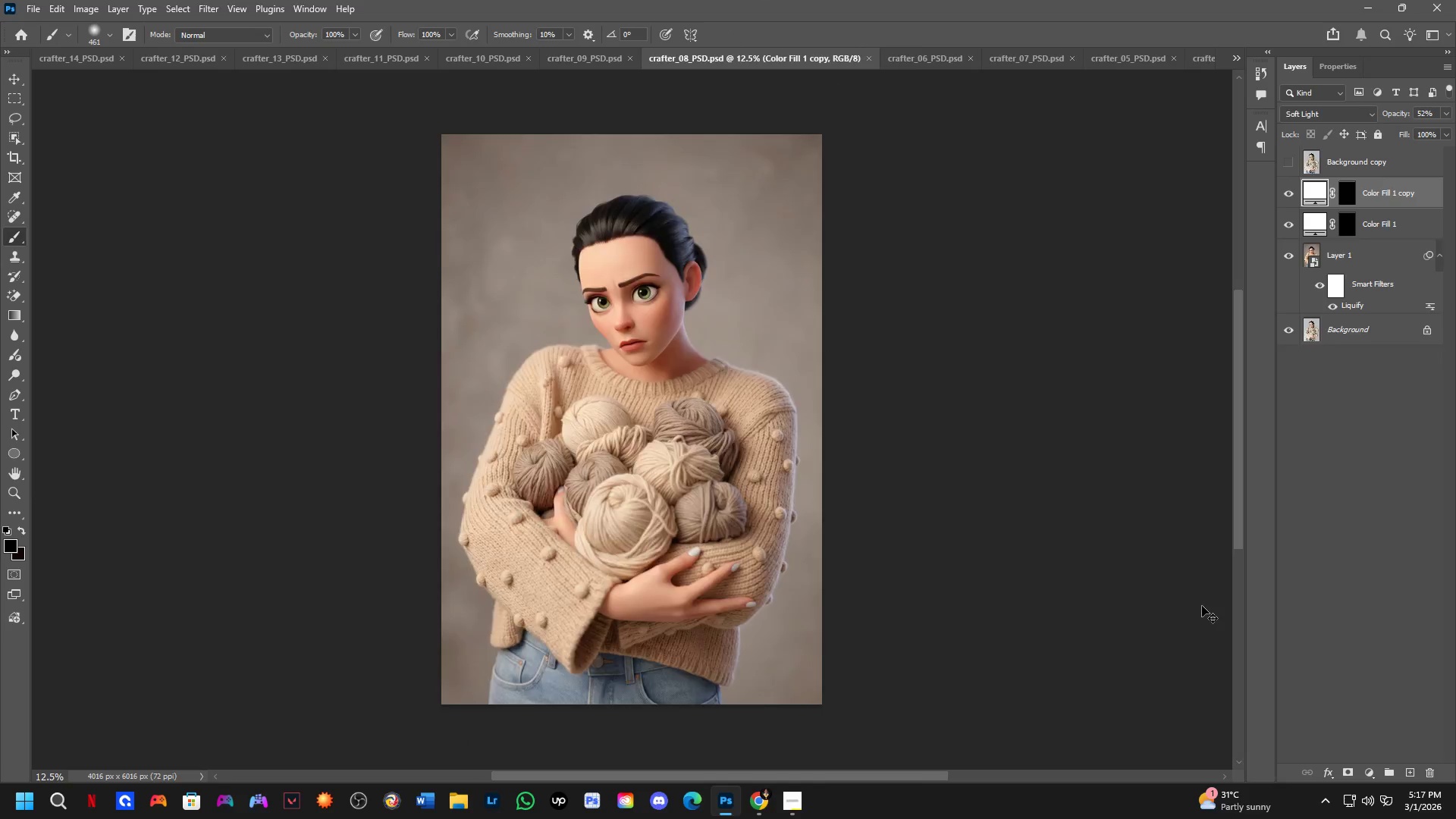 
key(Control+Tab)
 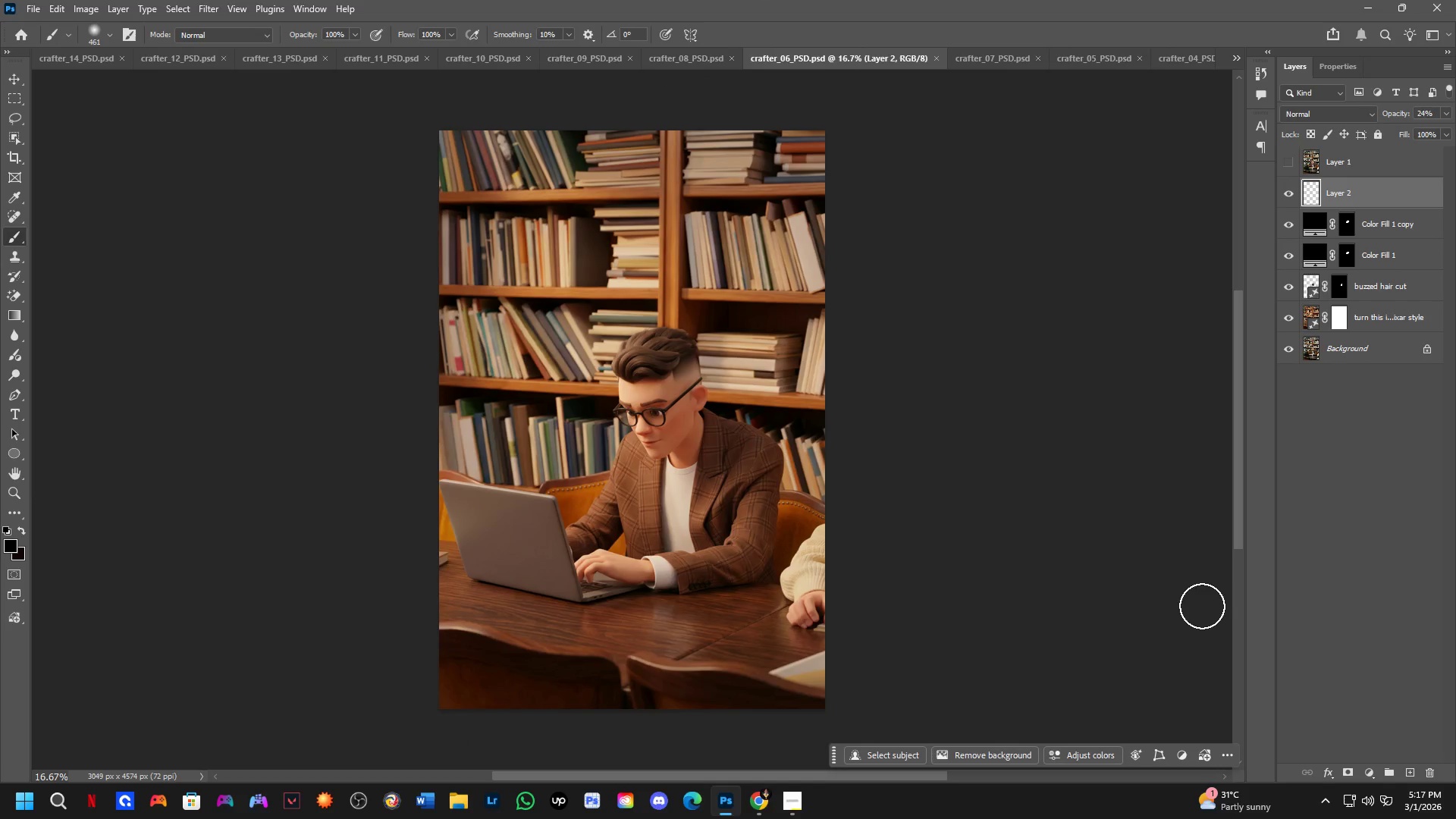 
key(Control+ControlLeft)
 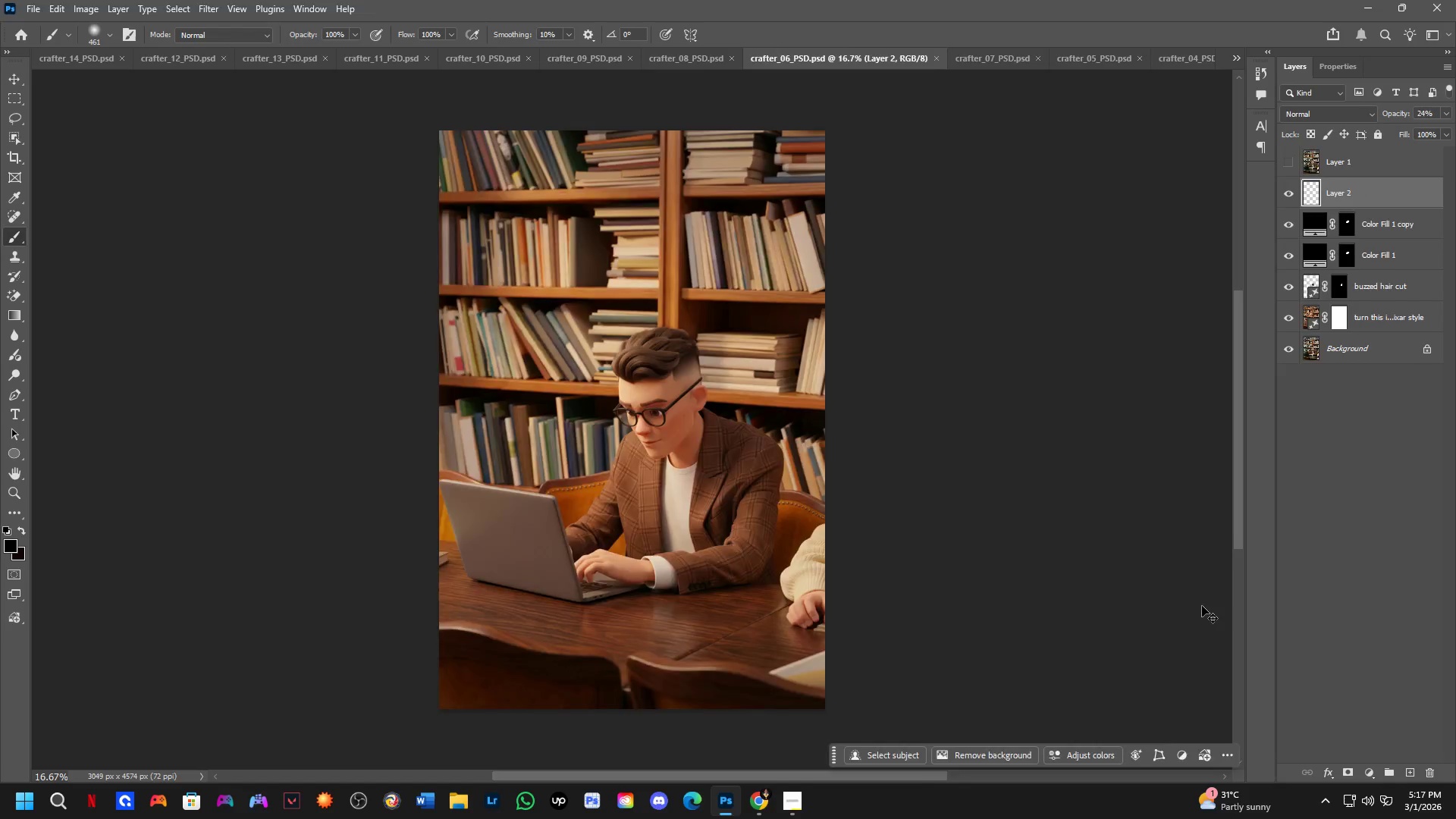 
key(Control+Tab)
 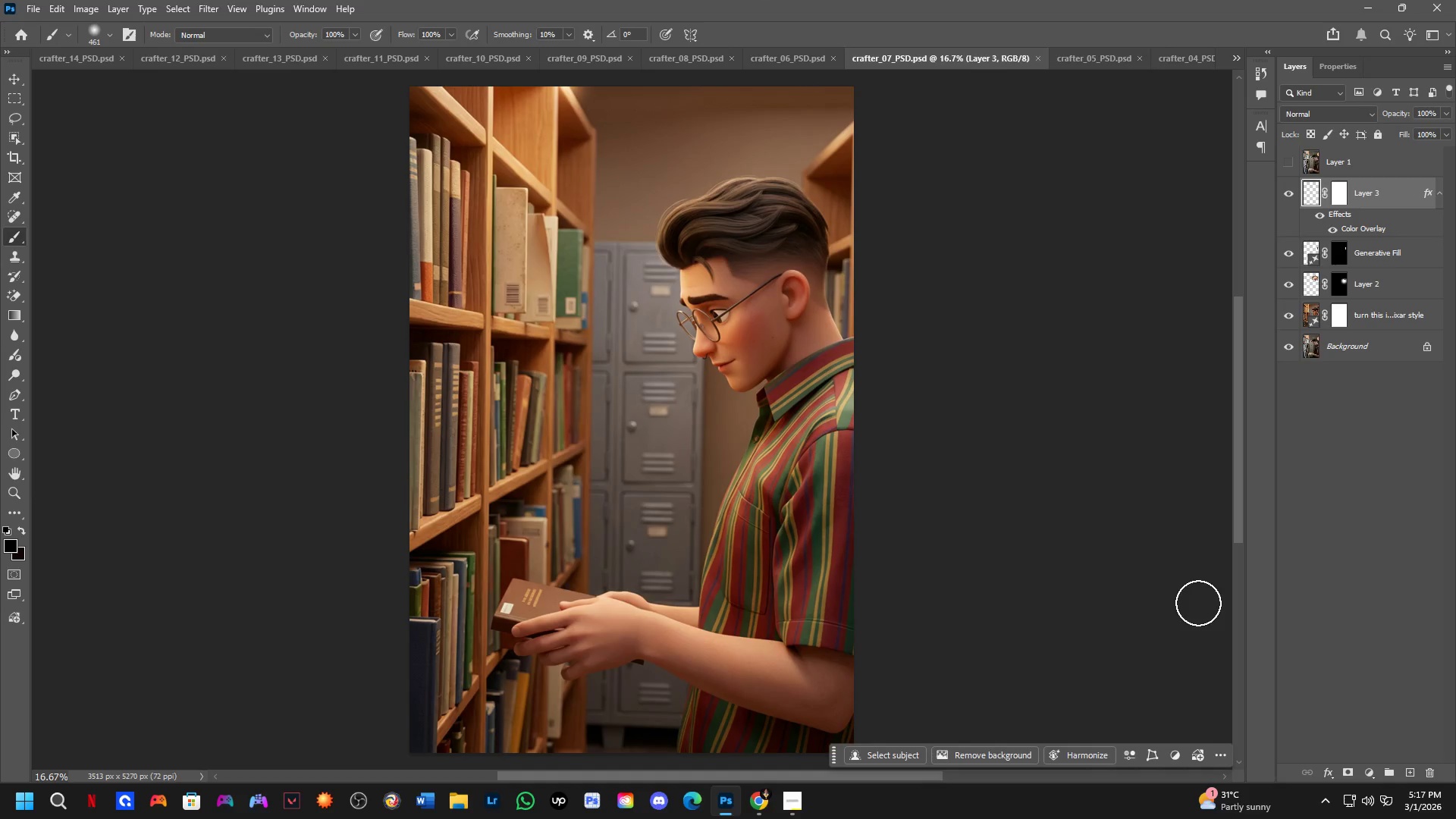 
key(Control+ControlLeft)
 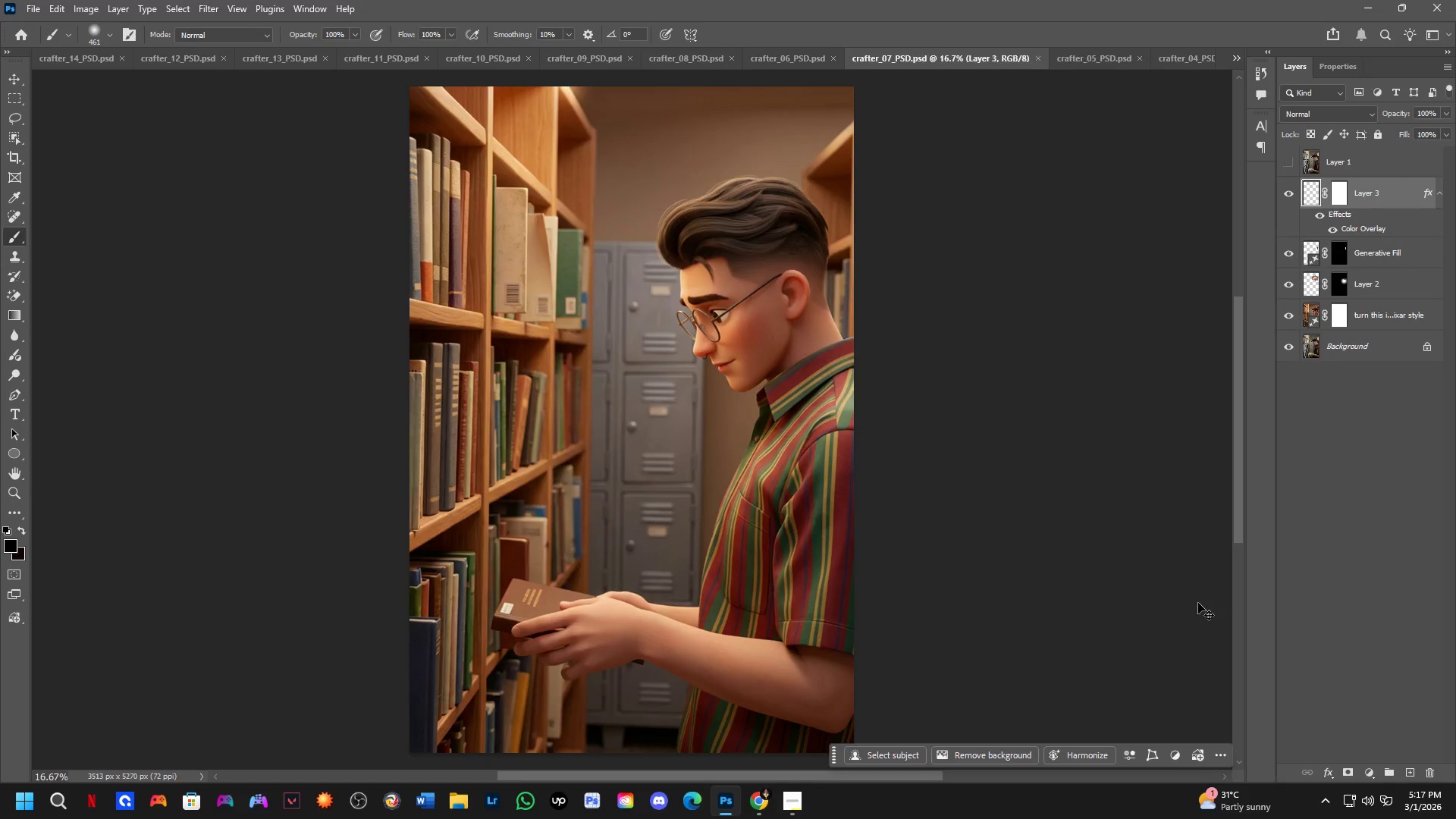 
key(Control+Tab)
 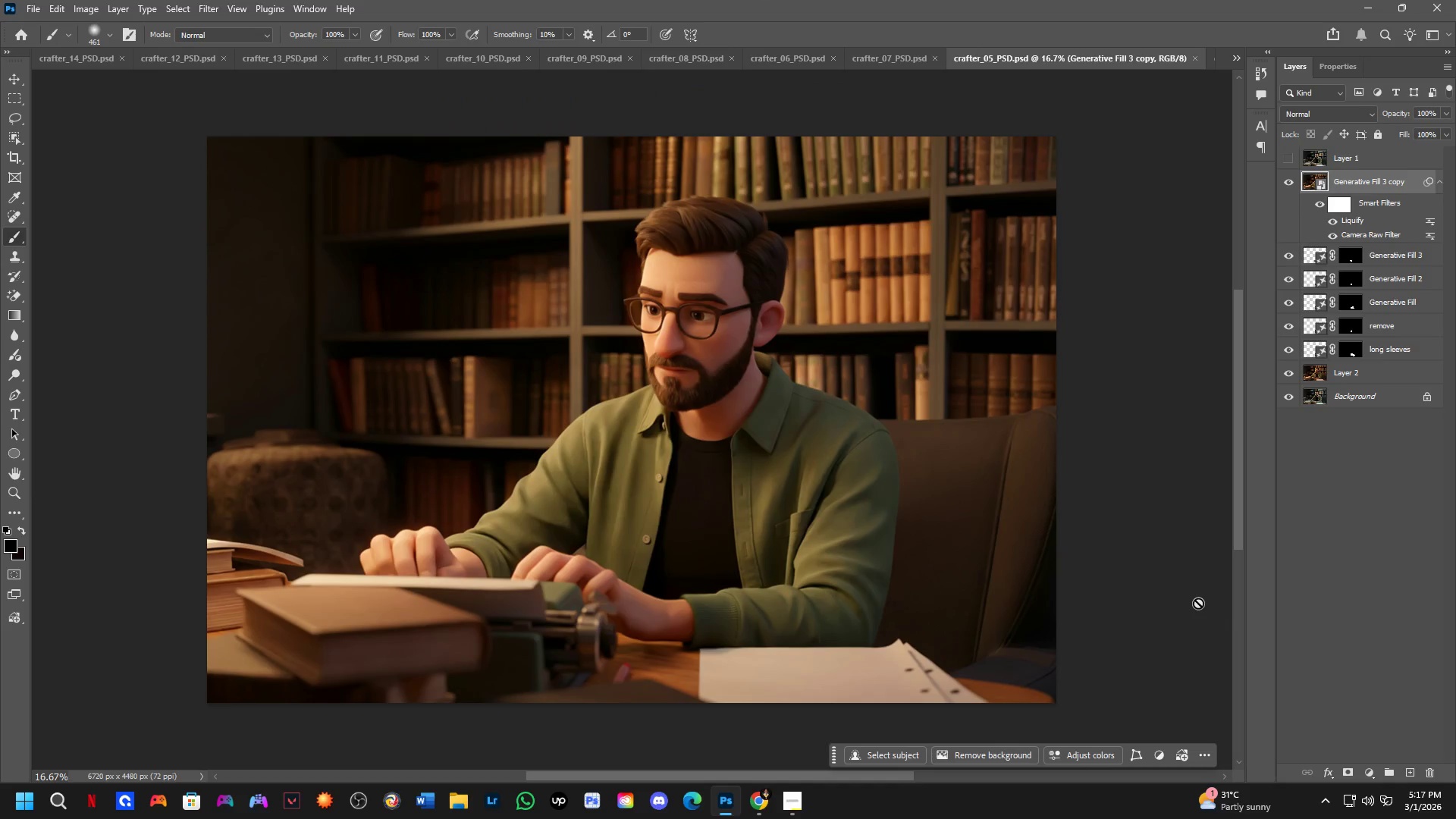 
key(Control+ControlLeft)
 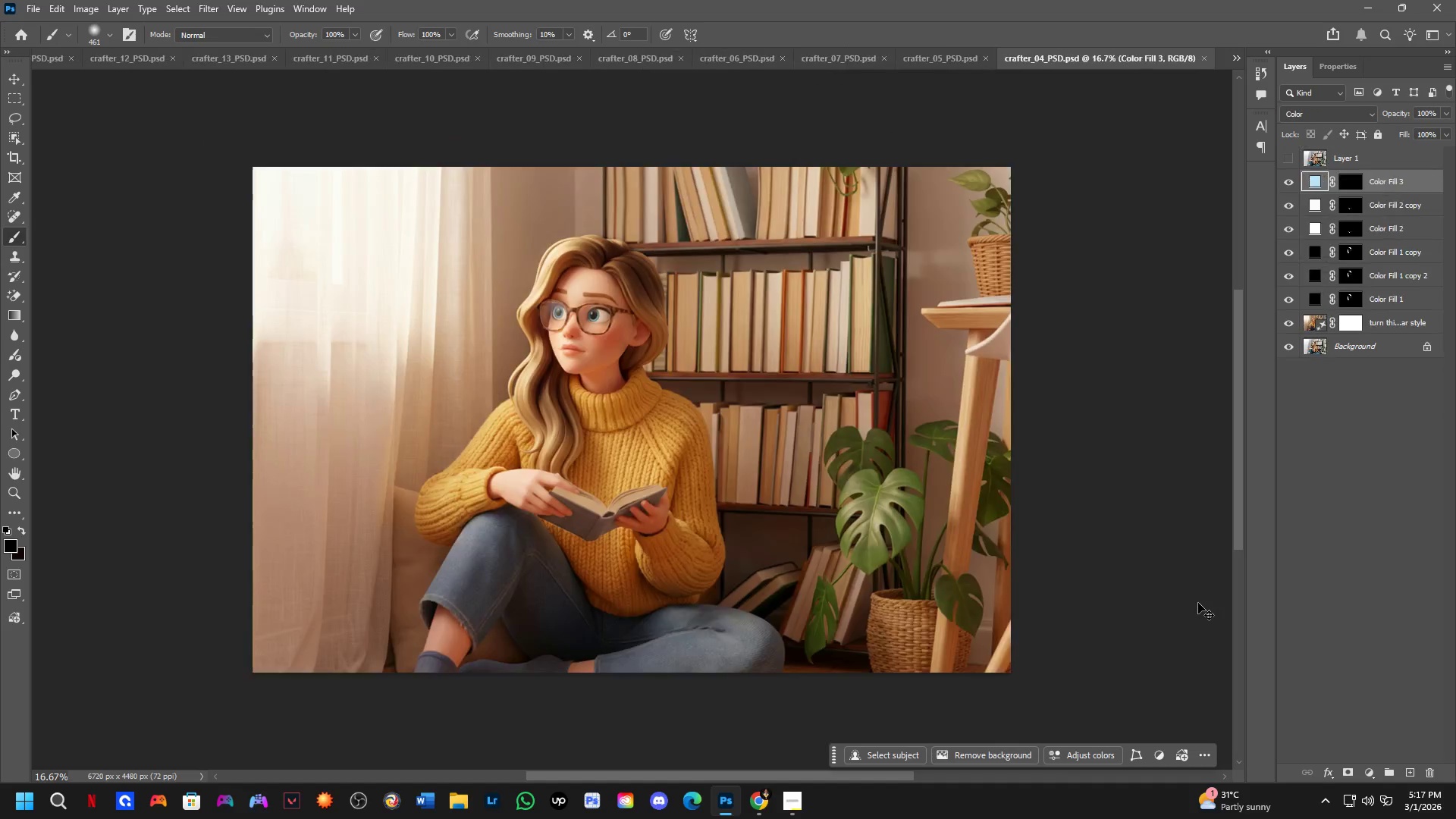 
key(Control+Tab)
 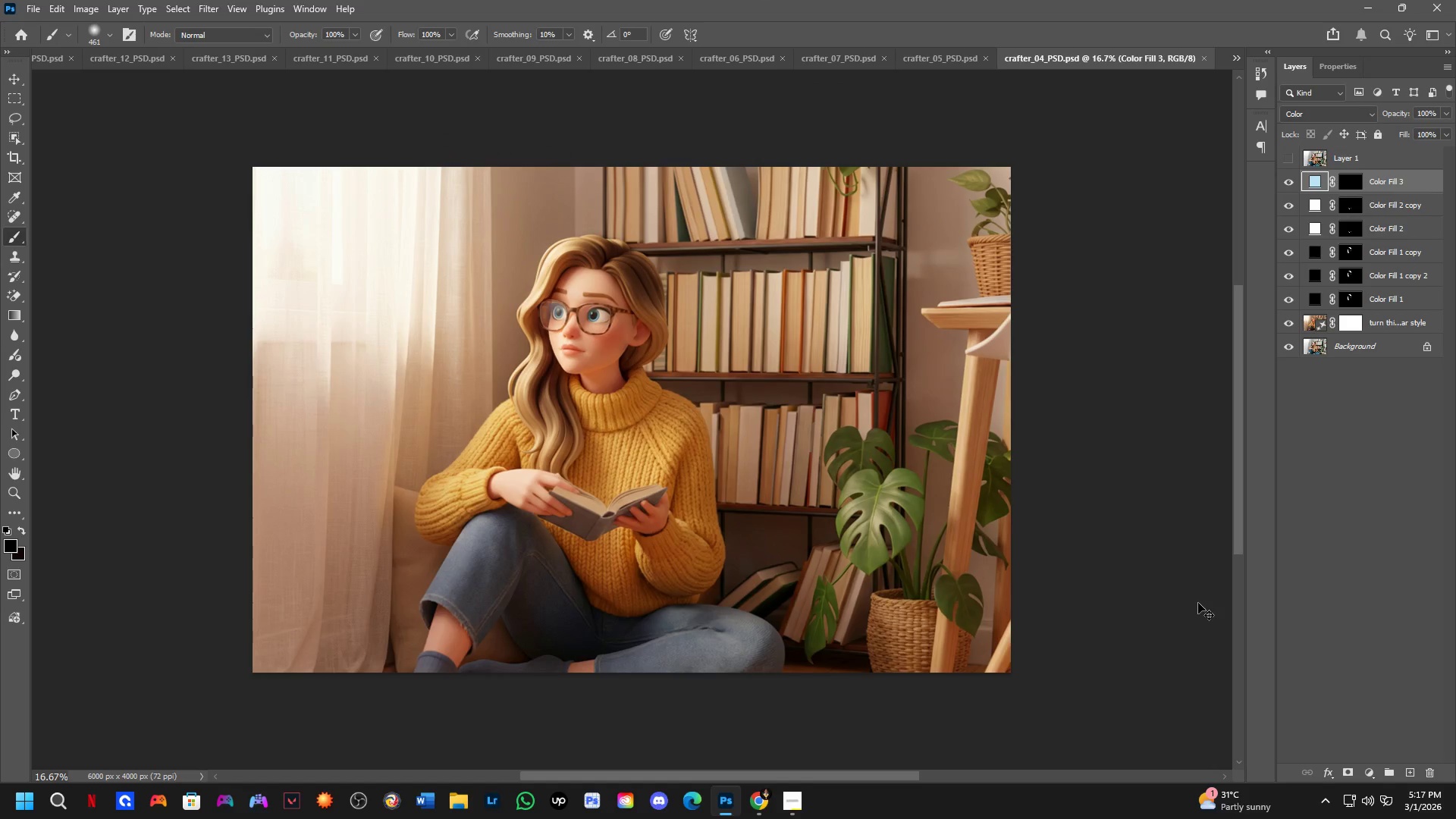 
key(Control+ControlLeft)
 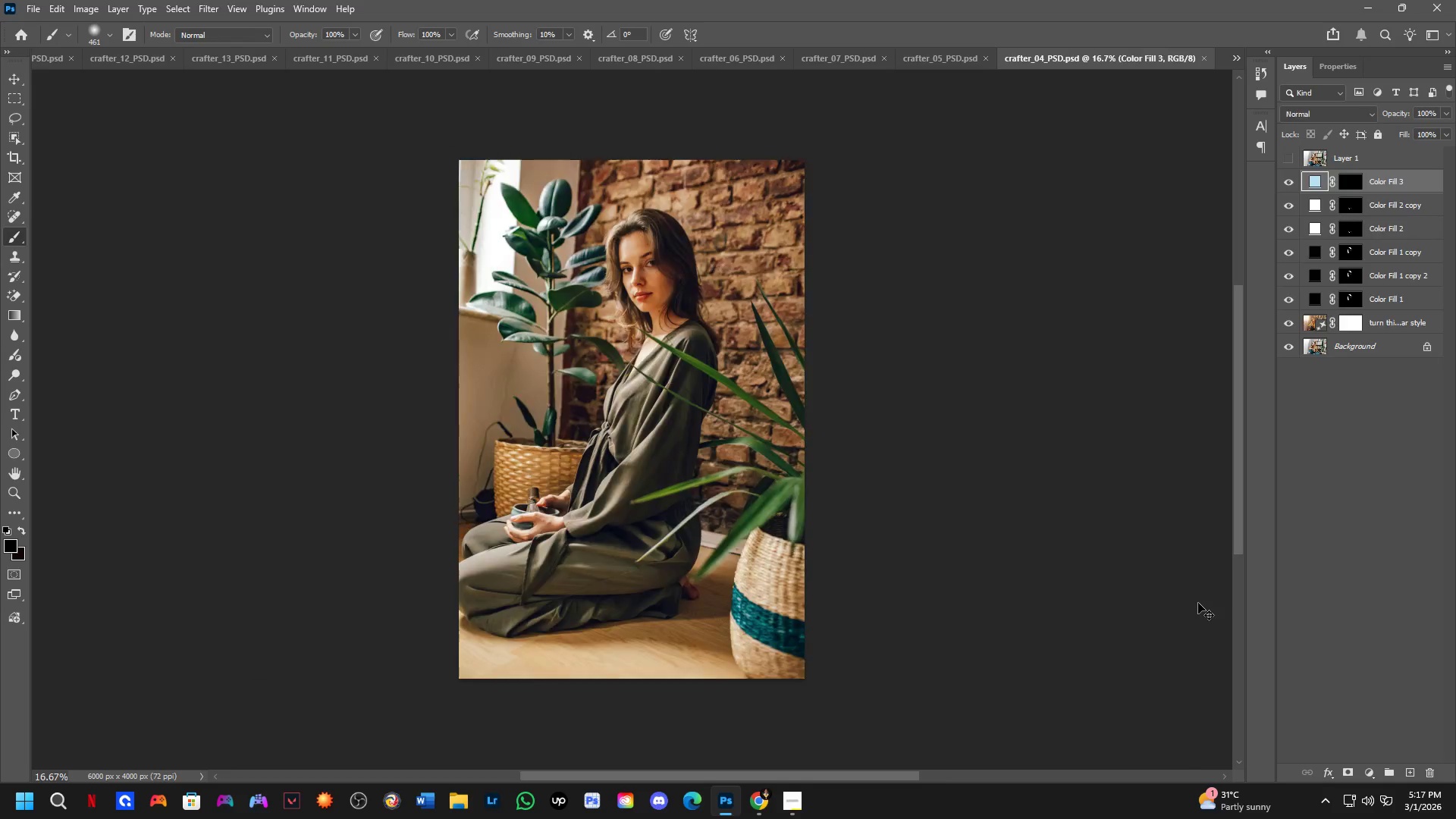 
key(Control+Tab)
 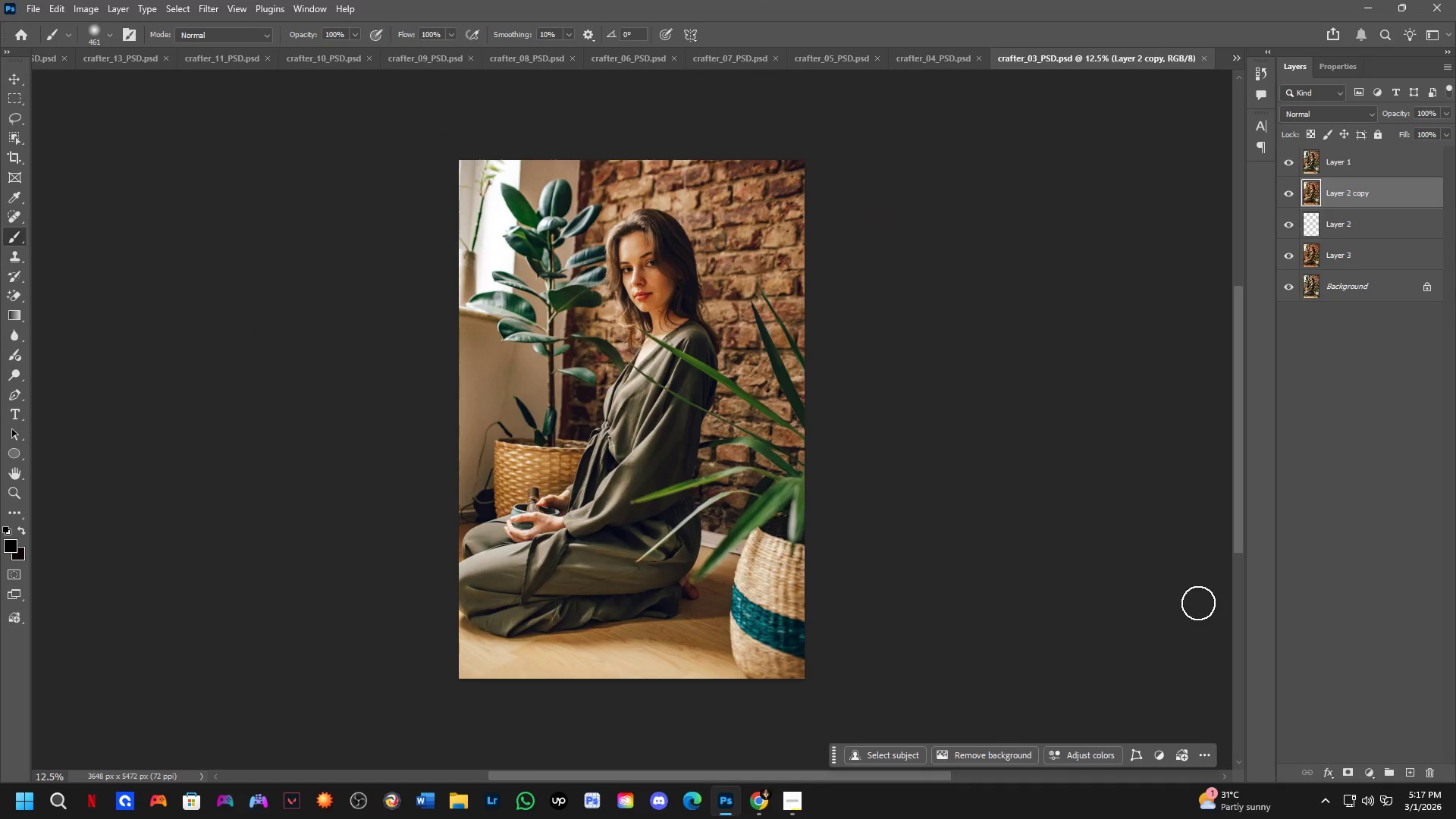 
key(Control+ControlLeft)
 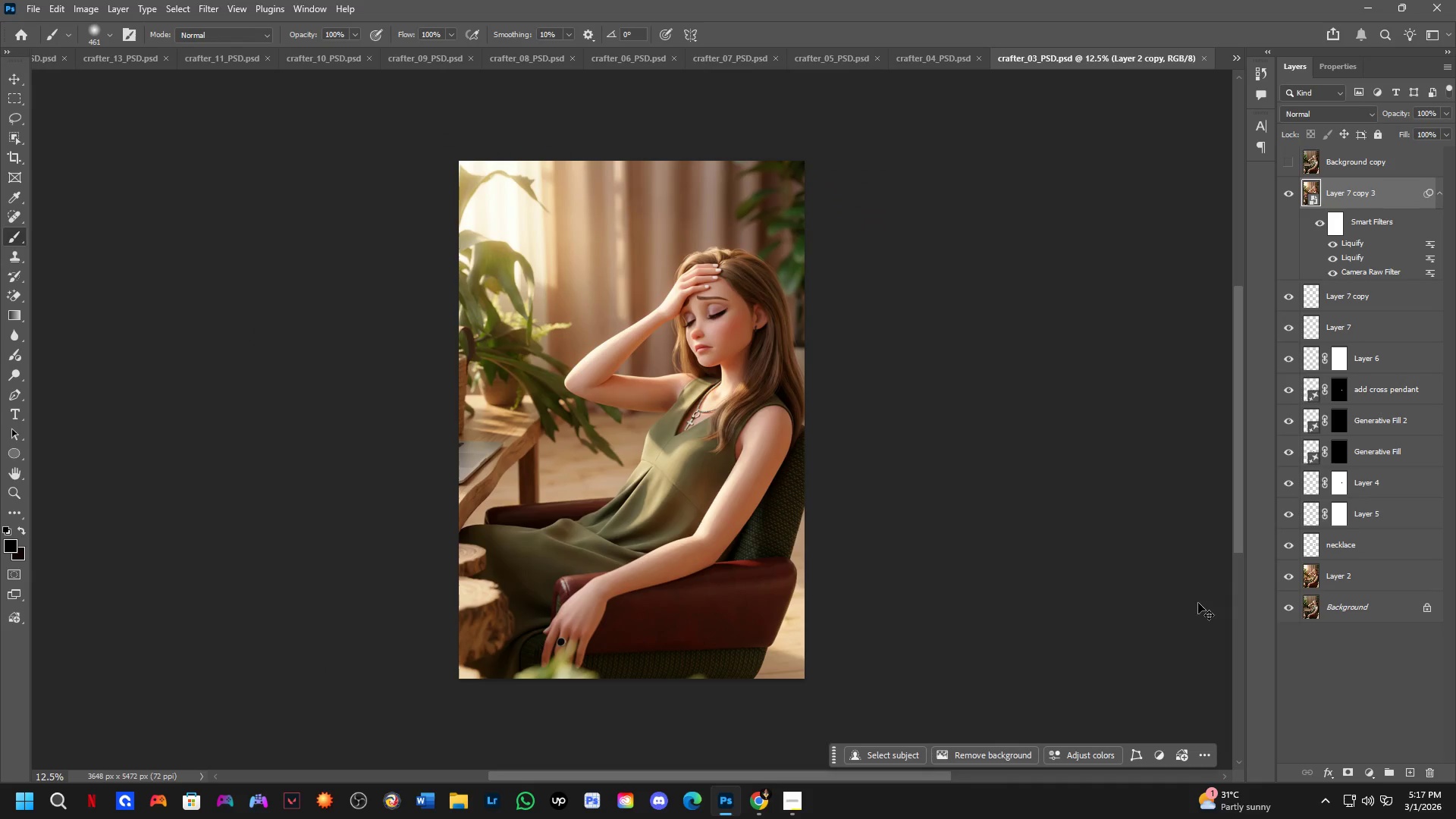 
key(Control+Tab)
 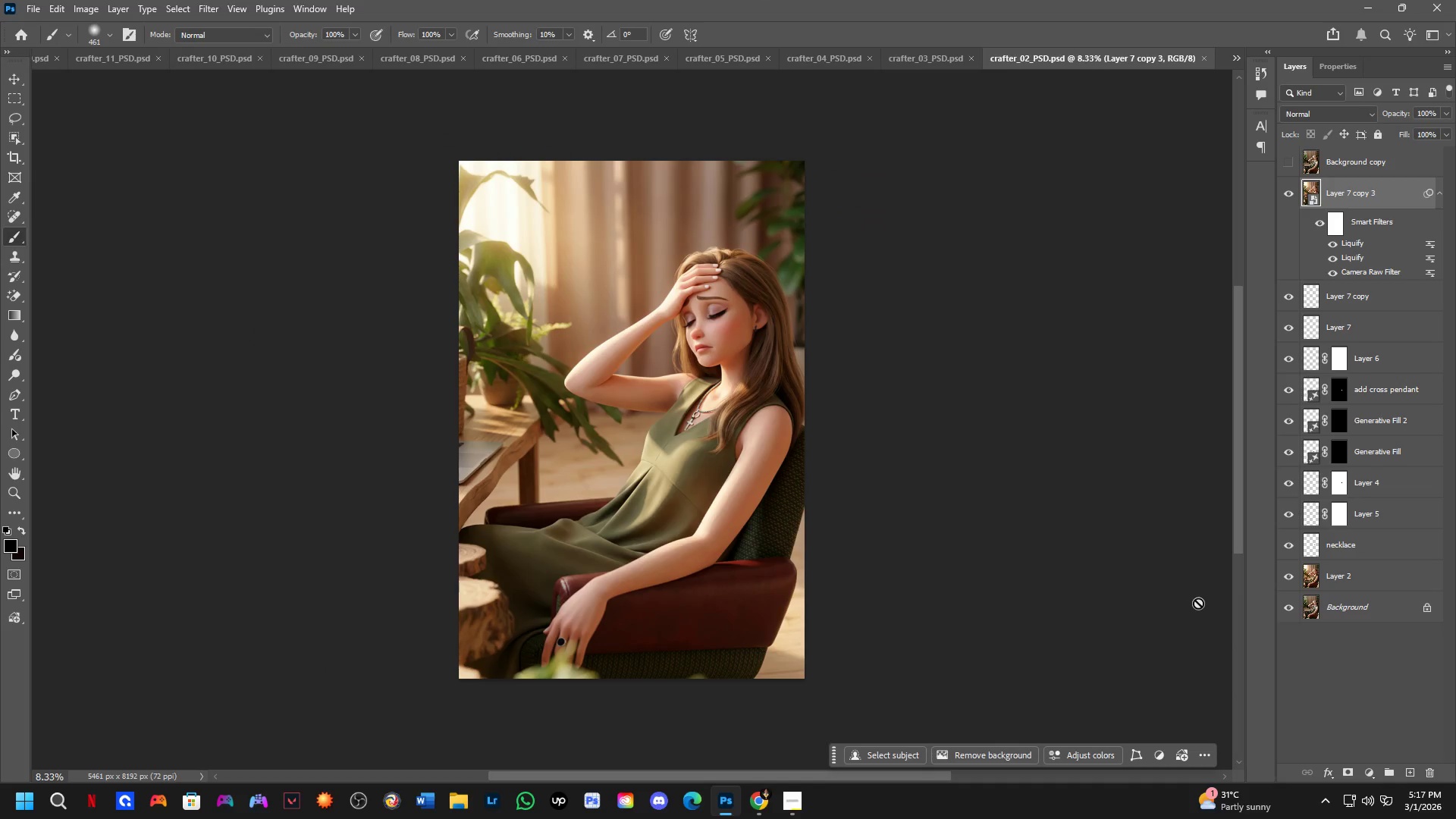 
key(Control+ControlLeft)
 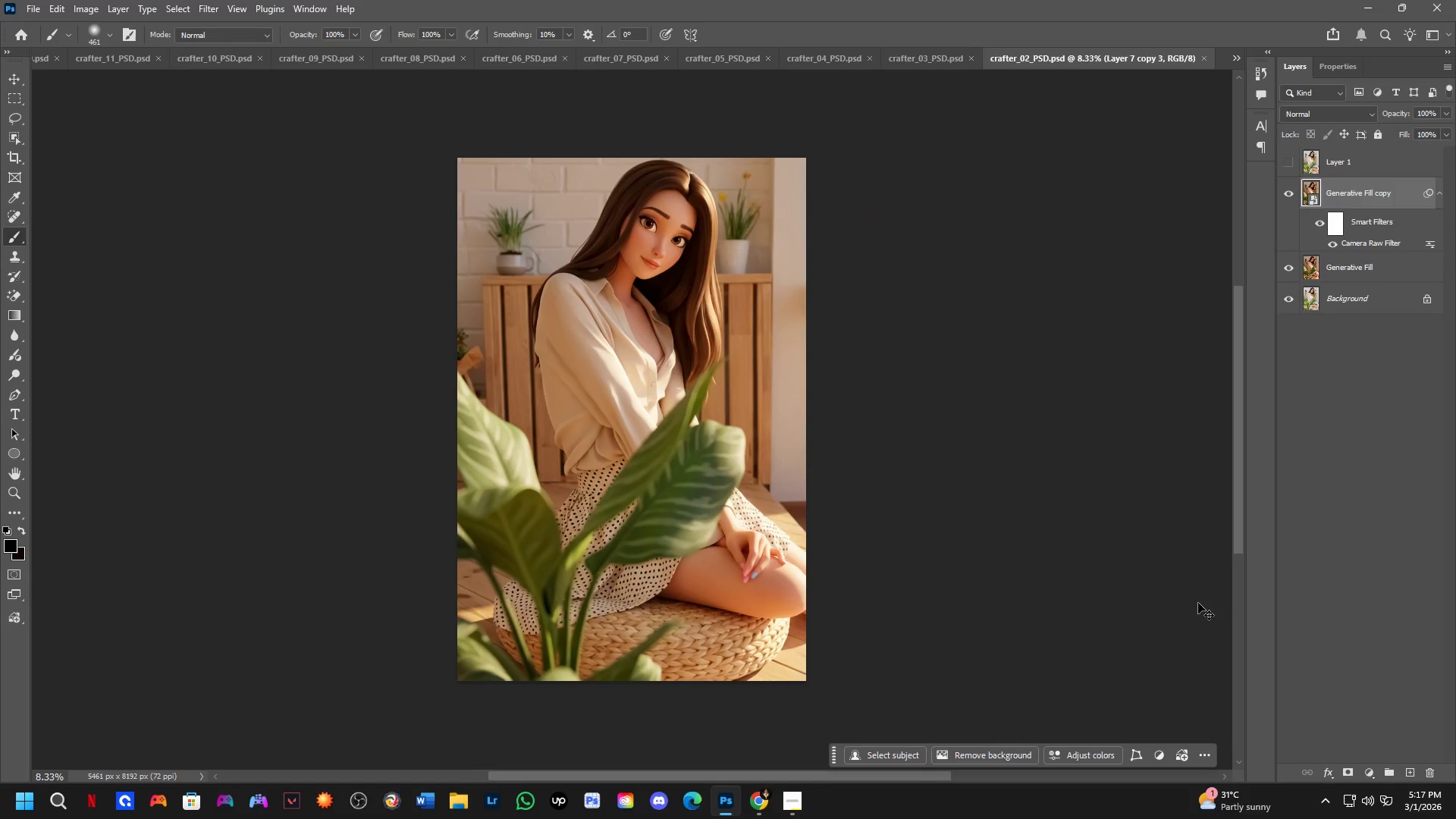 
key(Control+Tab)
 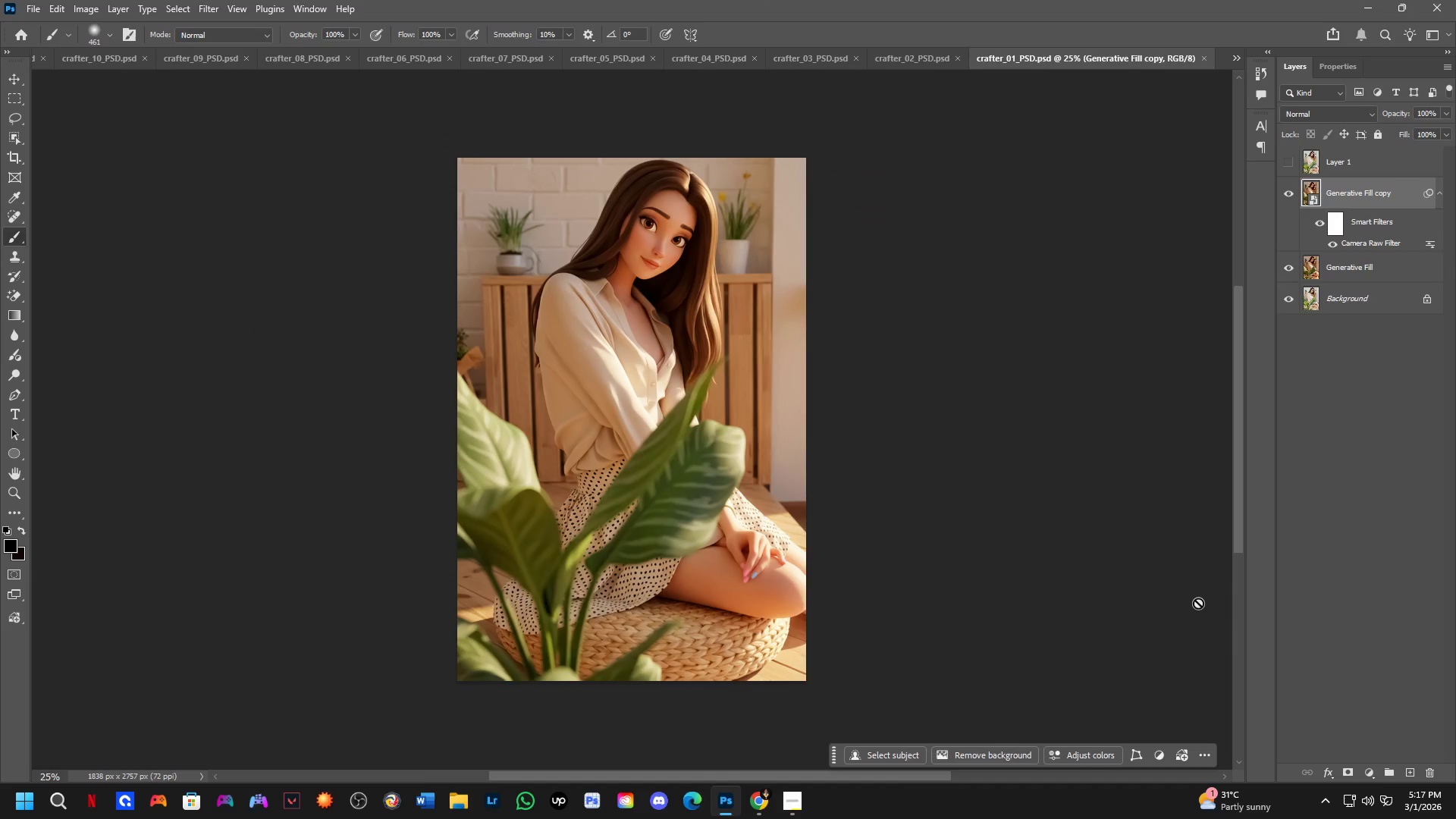 
key(Control+ControlLeft)
 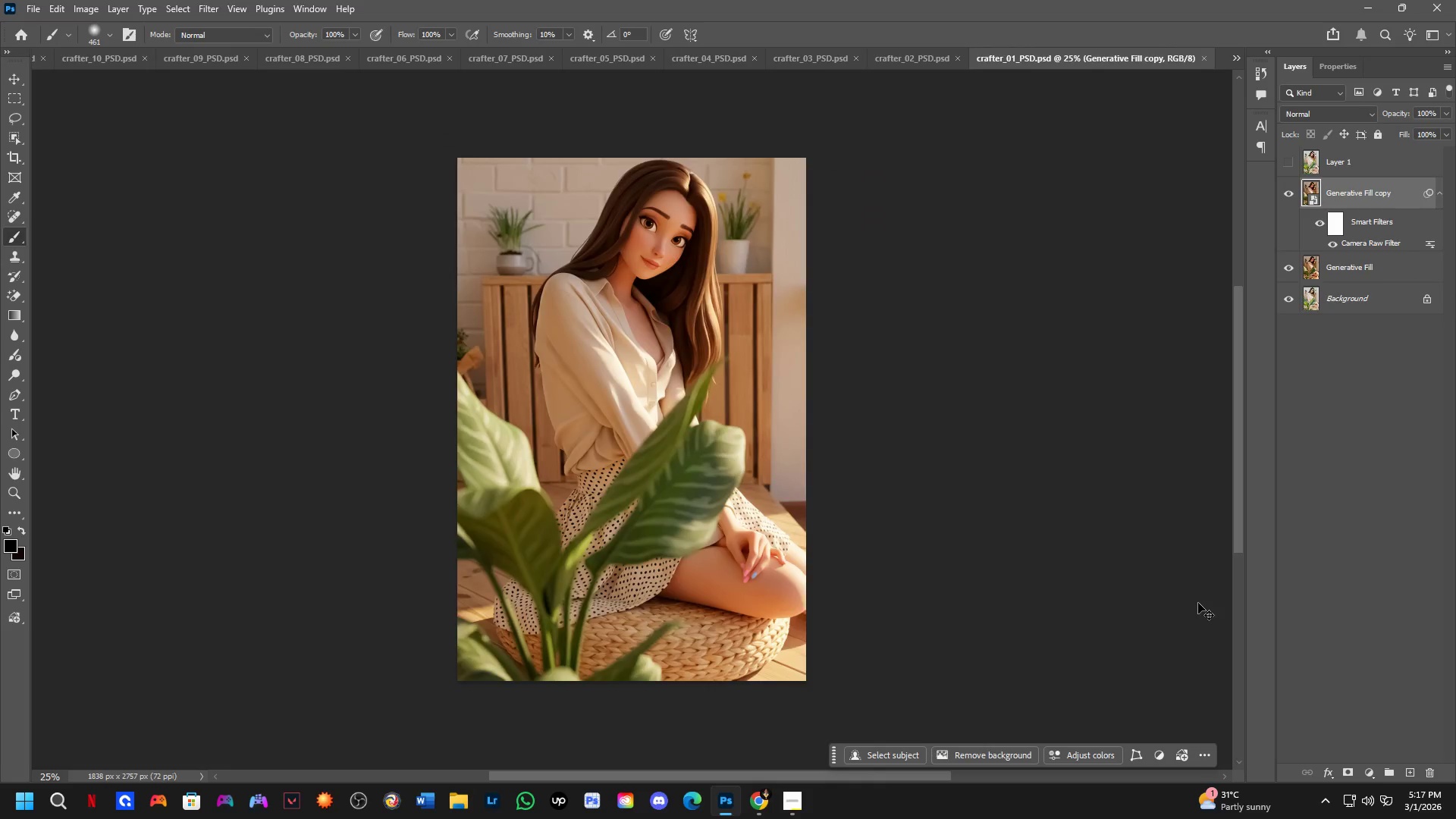 
key(Control+Tab)
 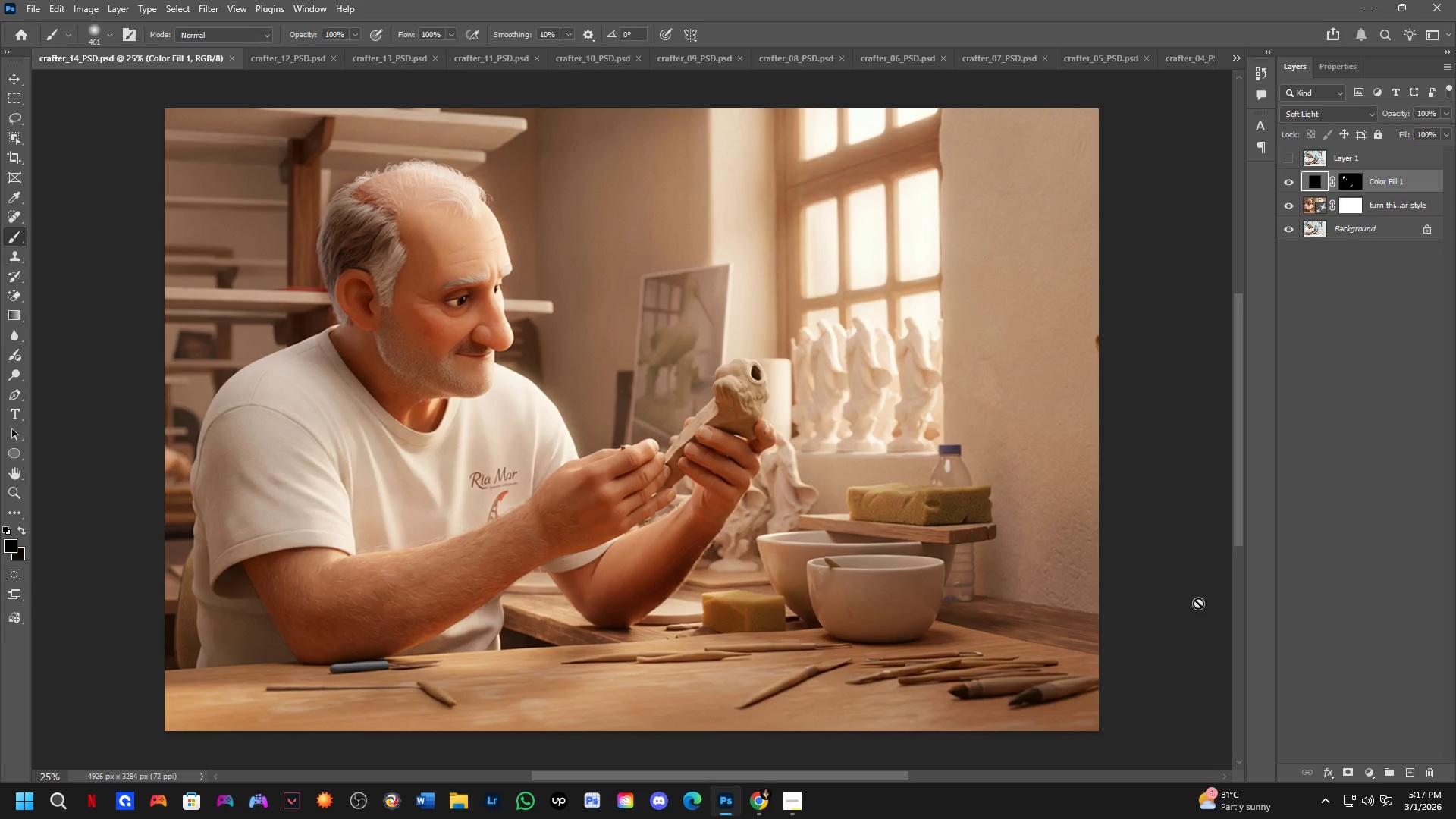 
key(Control+ControlLeft)
 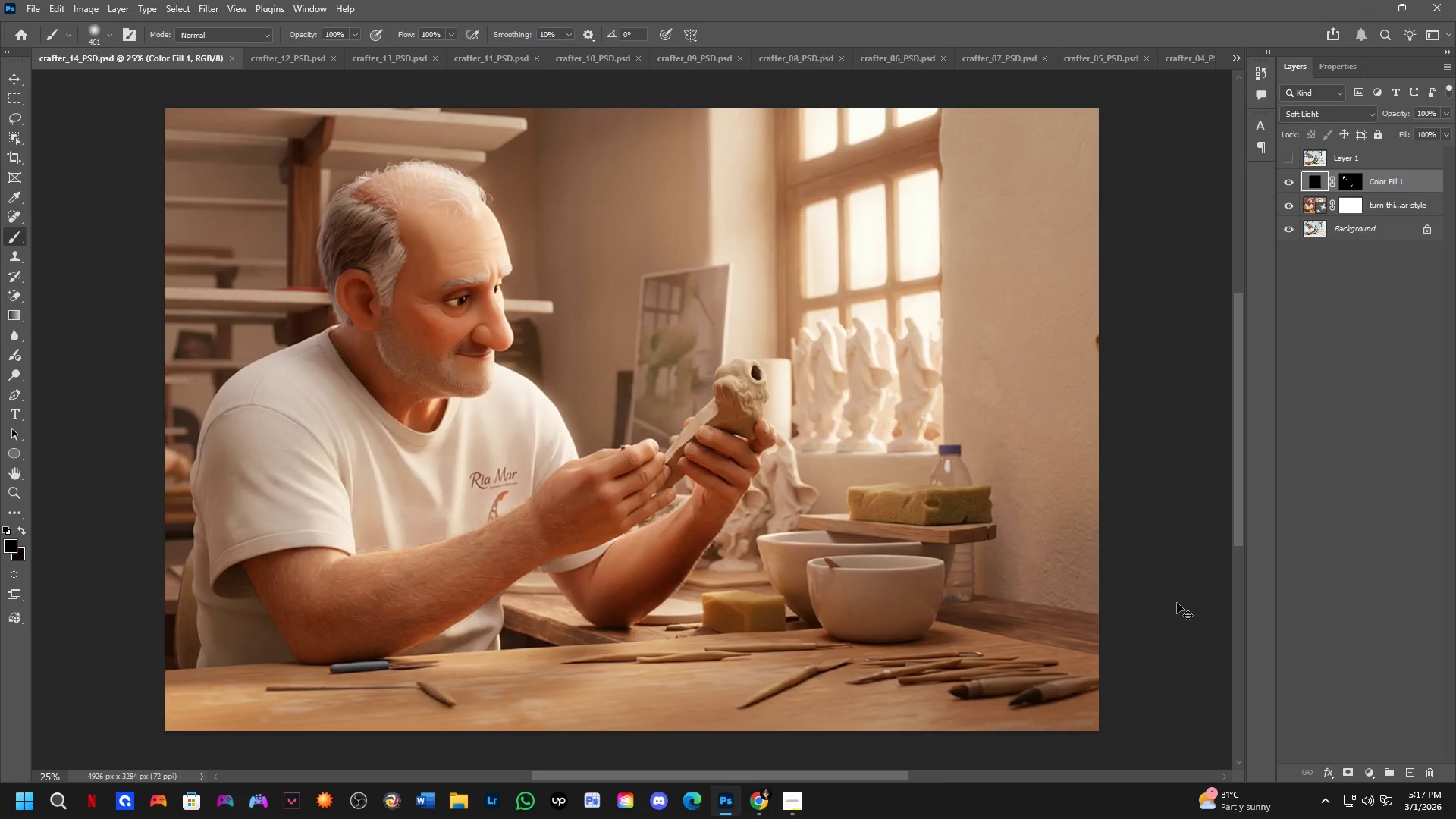 
key(Control+Tab)
 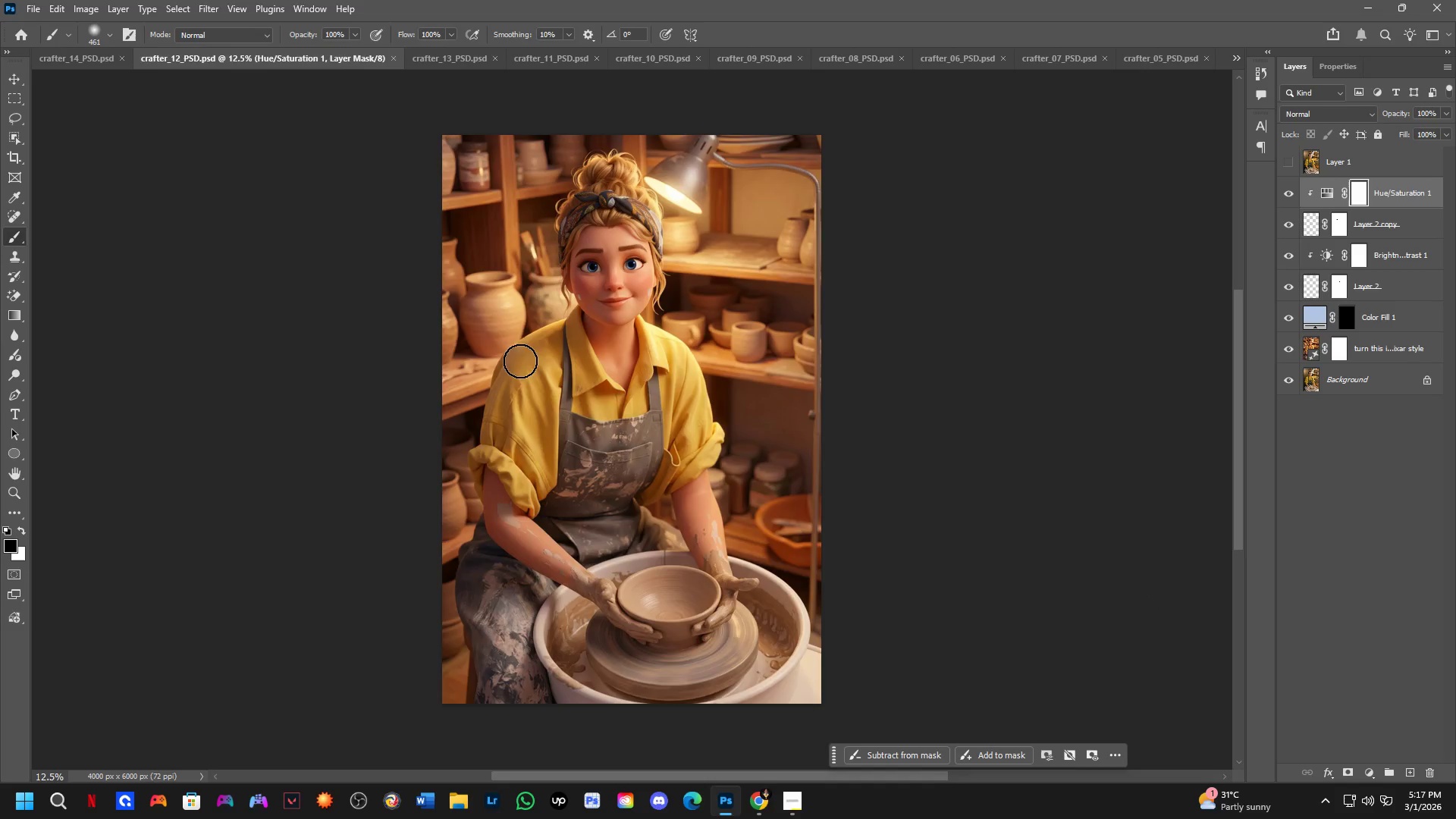 
scroll: coordinate [508, 322], scroll_direction: down, amount: 6.0
 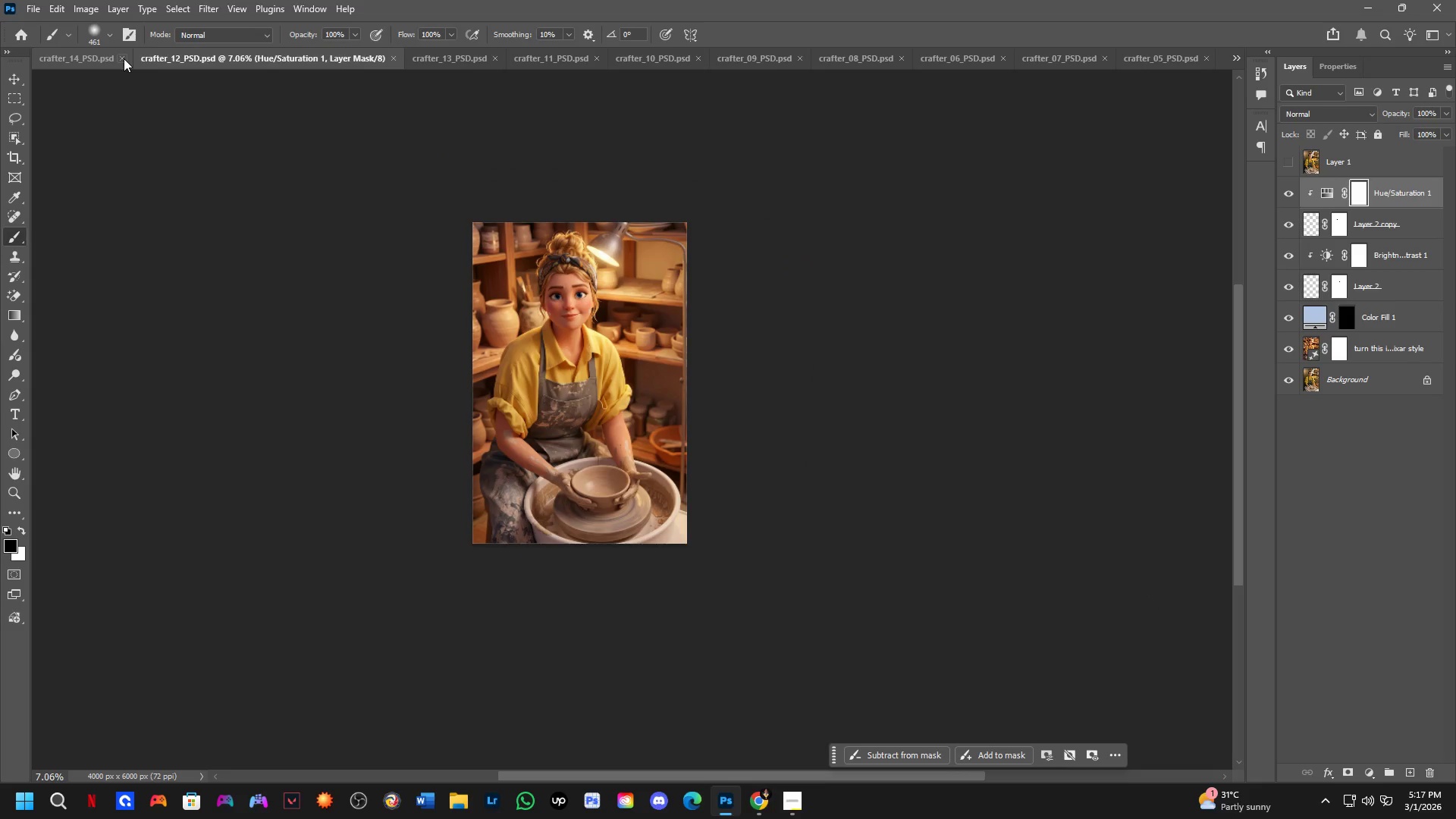 
key(W)
 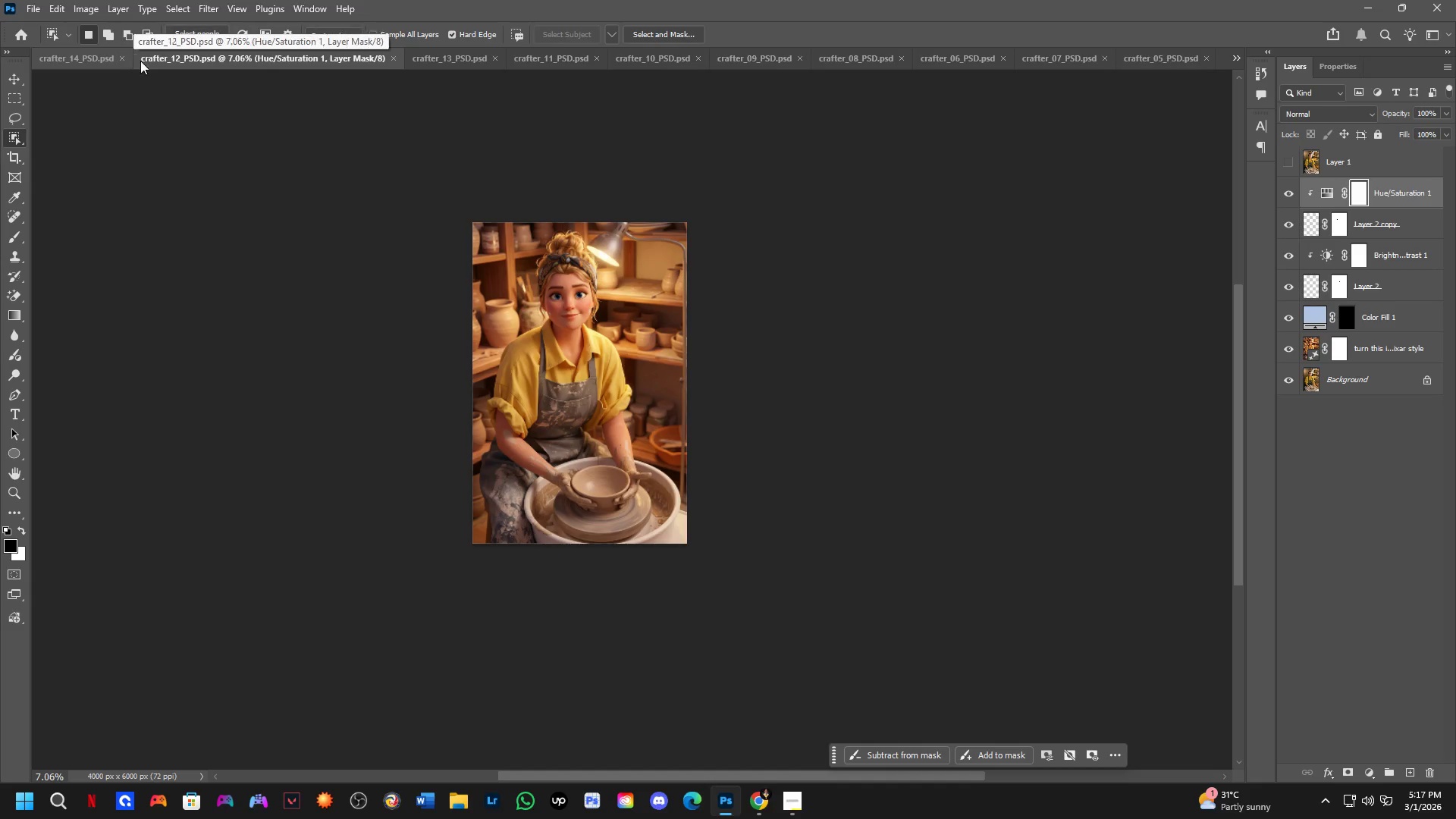 
type(www)
 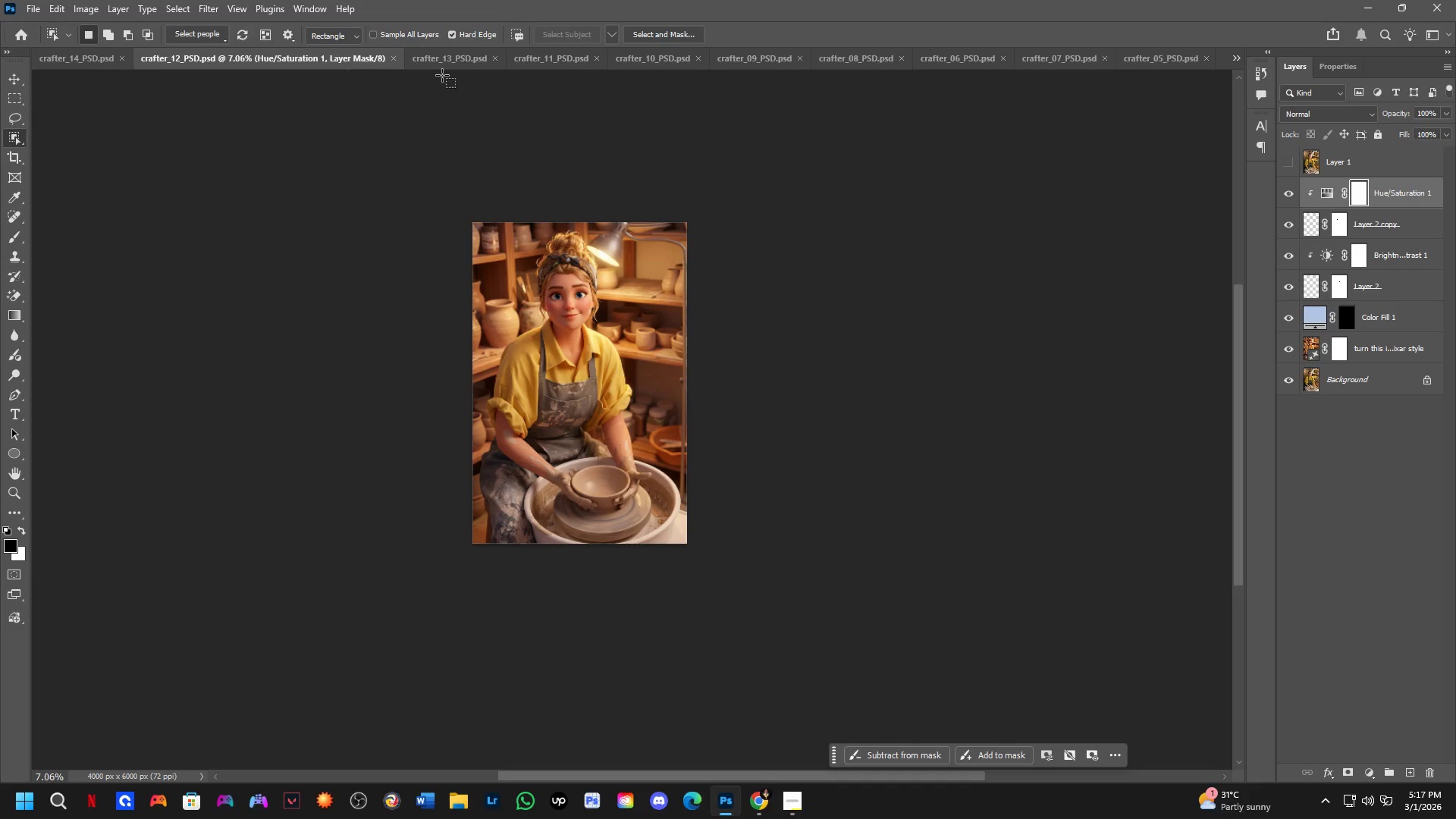 
left_click([466, 58])
 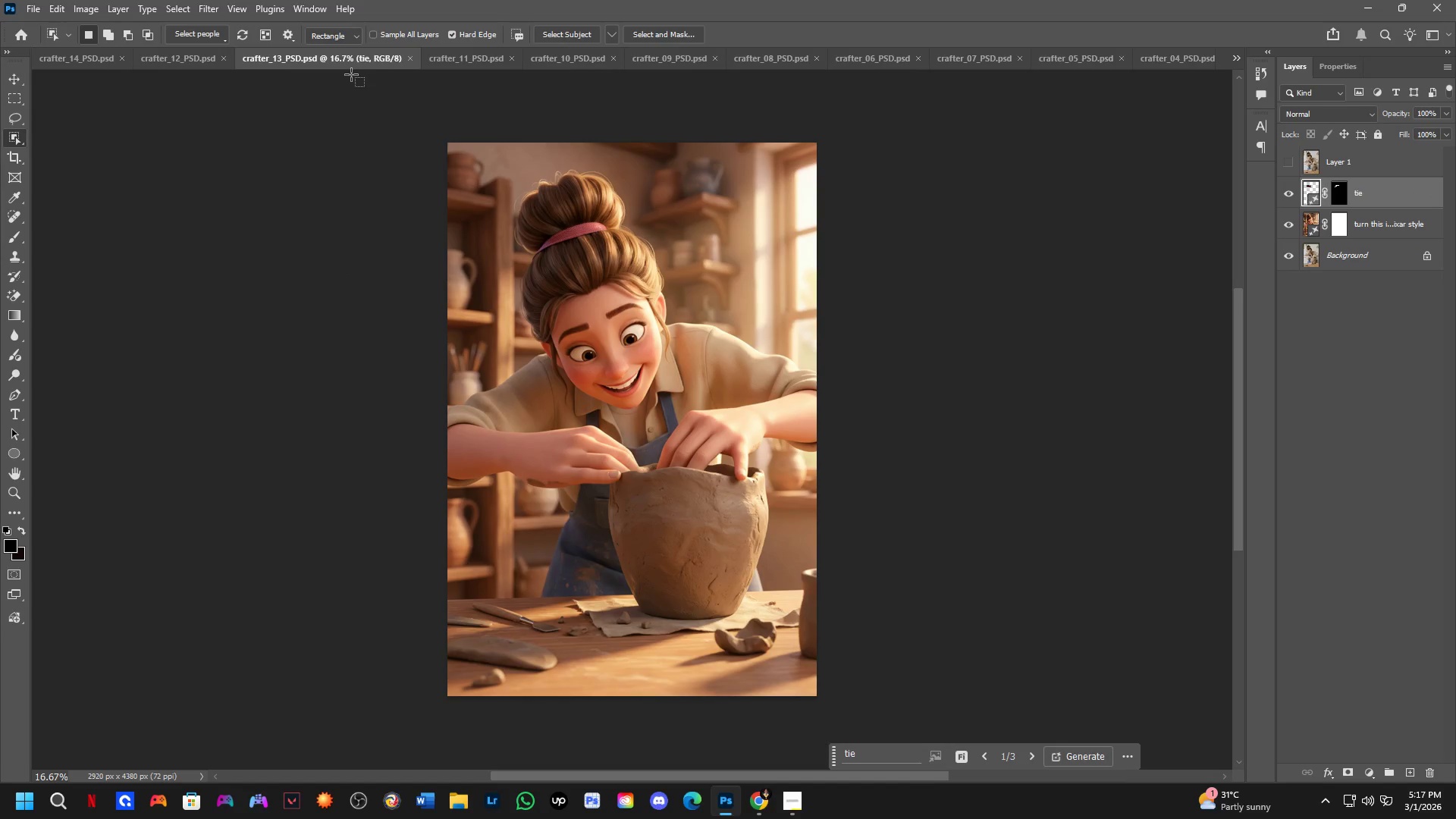 
key(Q)
 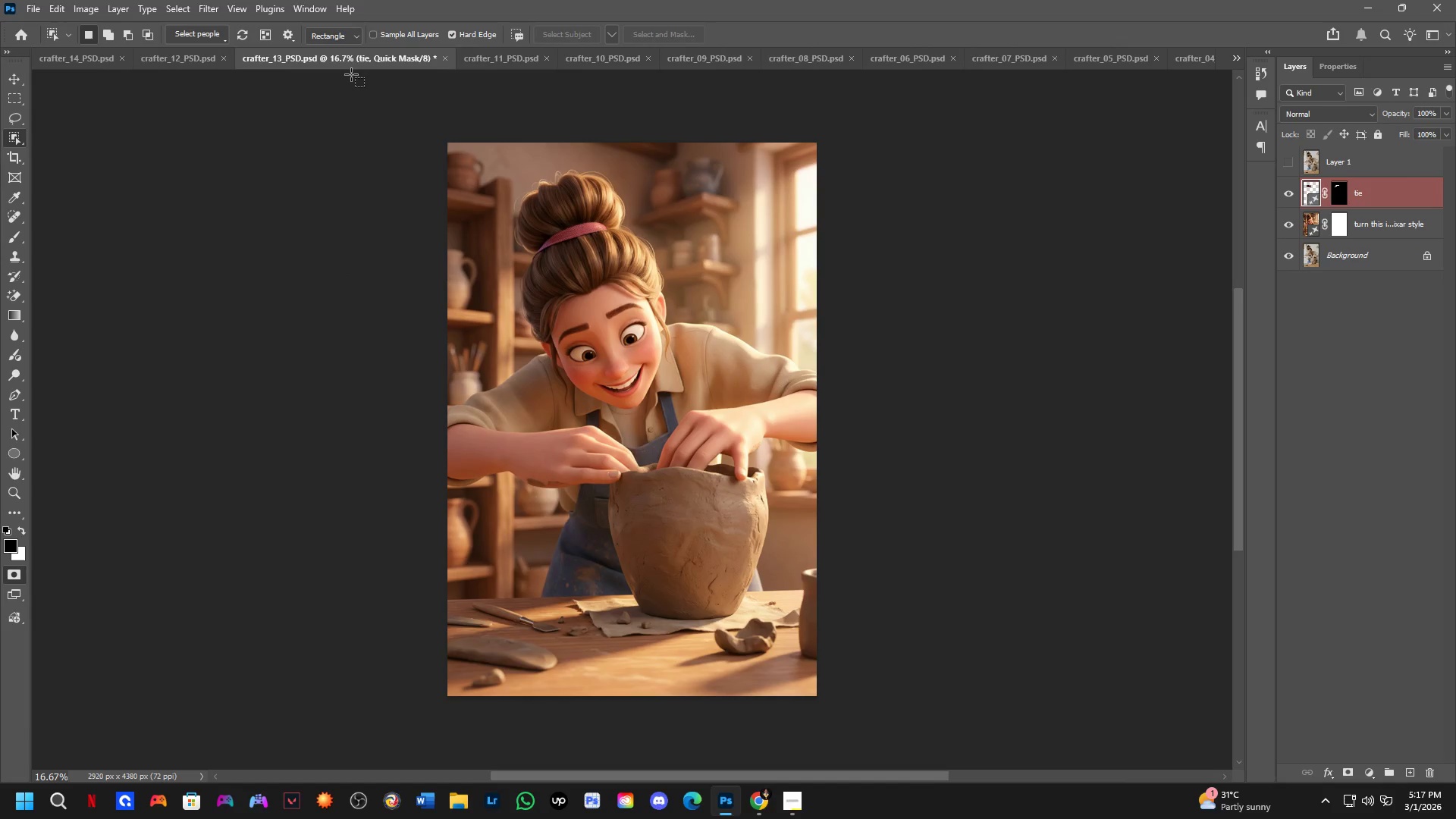 
hold_key(key=ControlLeft, duration=0.34)
 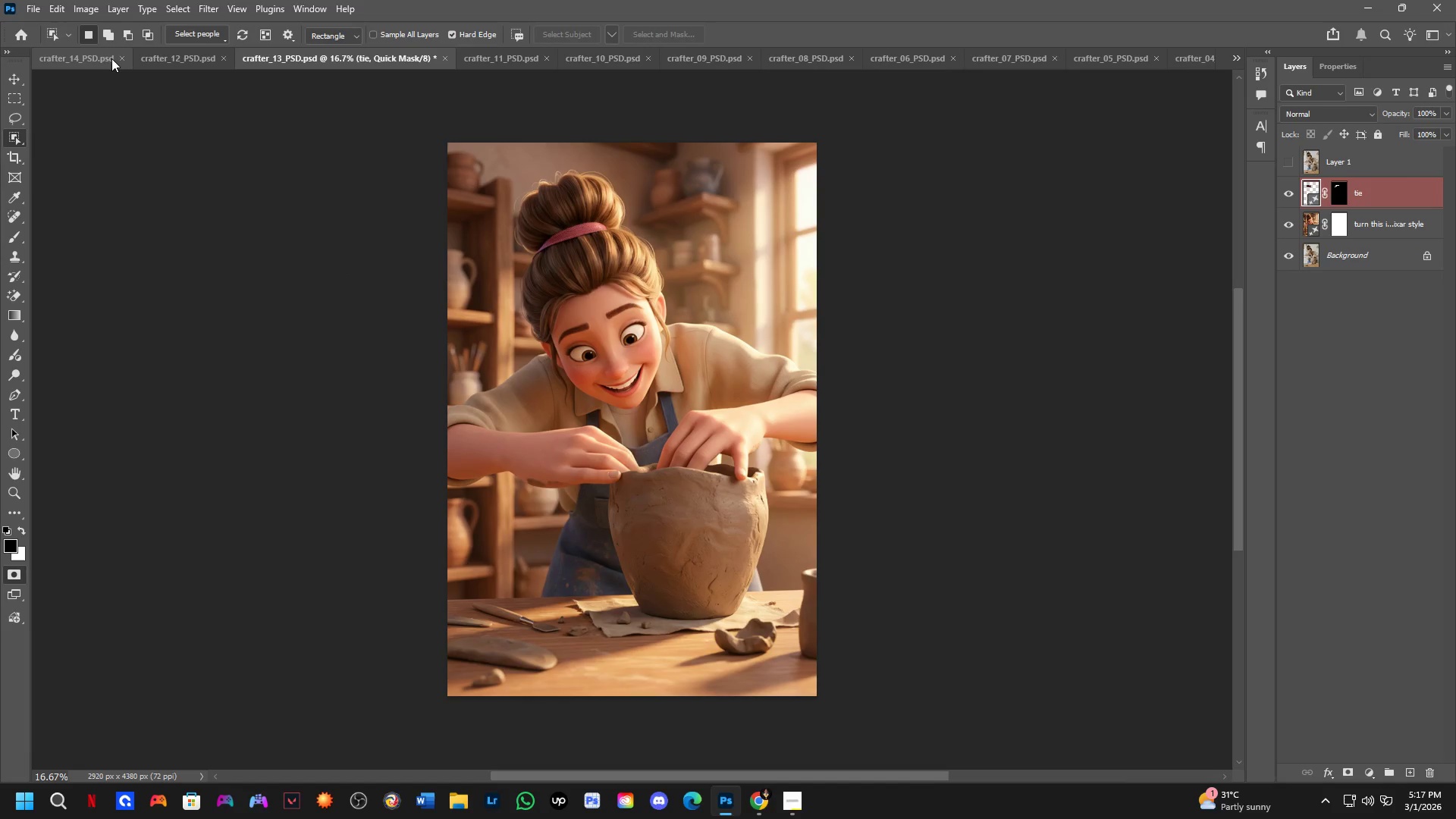 
left_click([94, 55])
 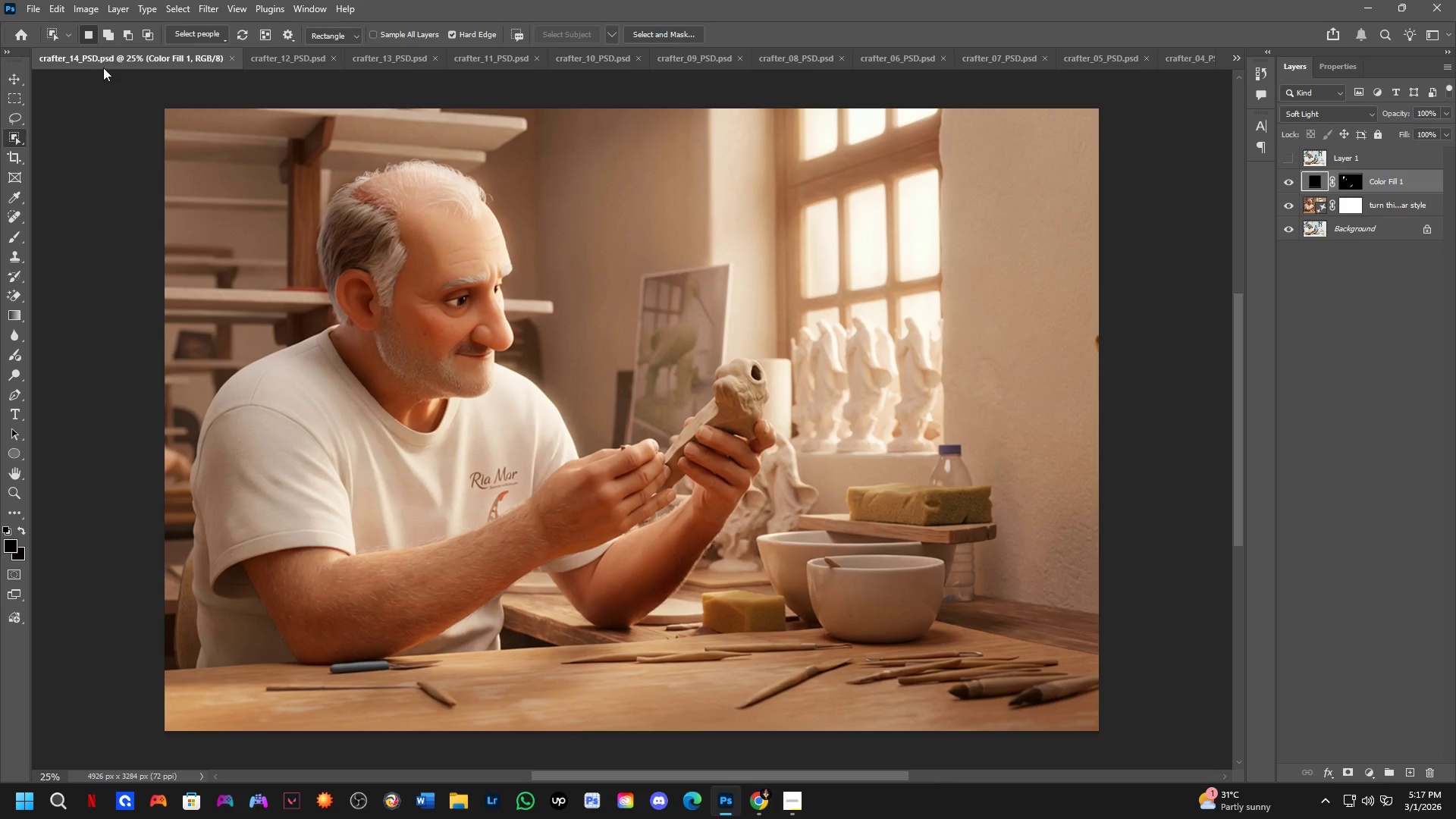 
key(Control+E)
 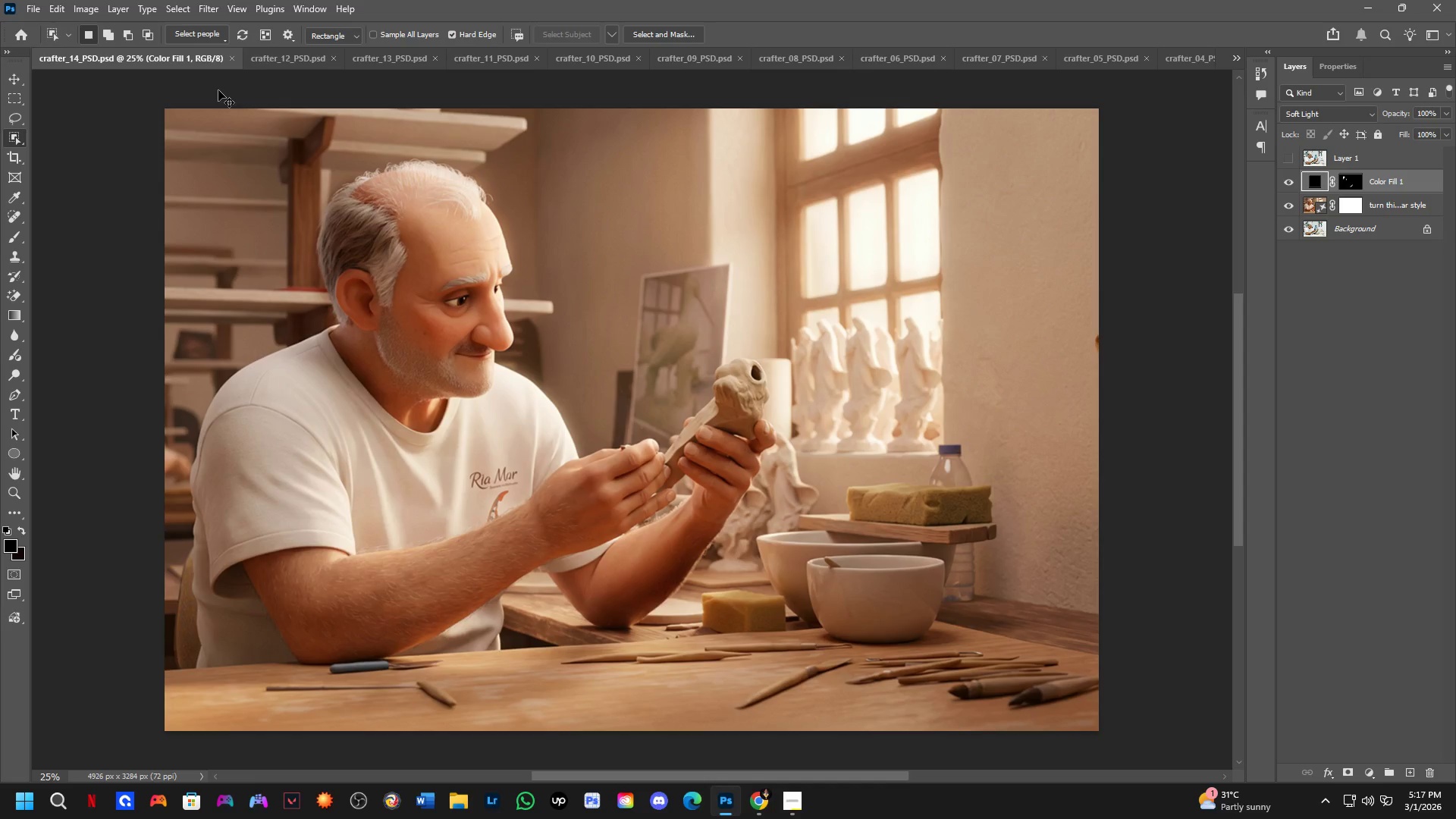 
key(Control+W)
 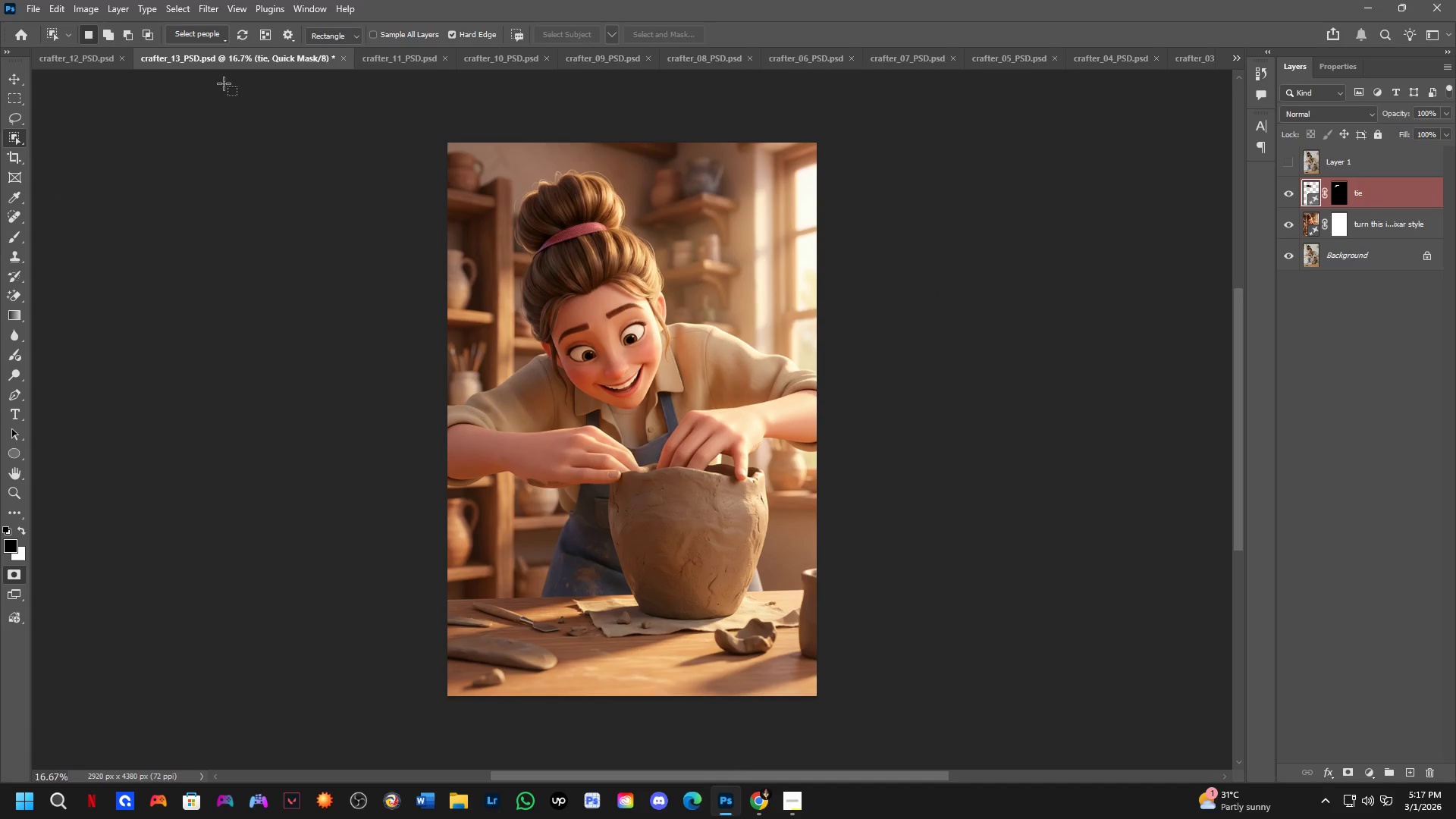 
key(Control+W)
 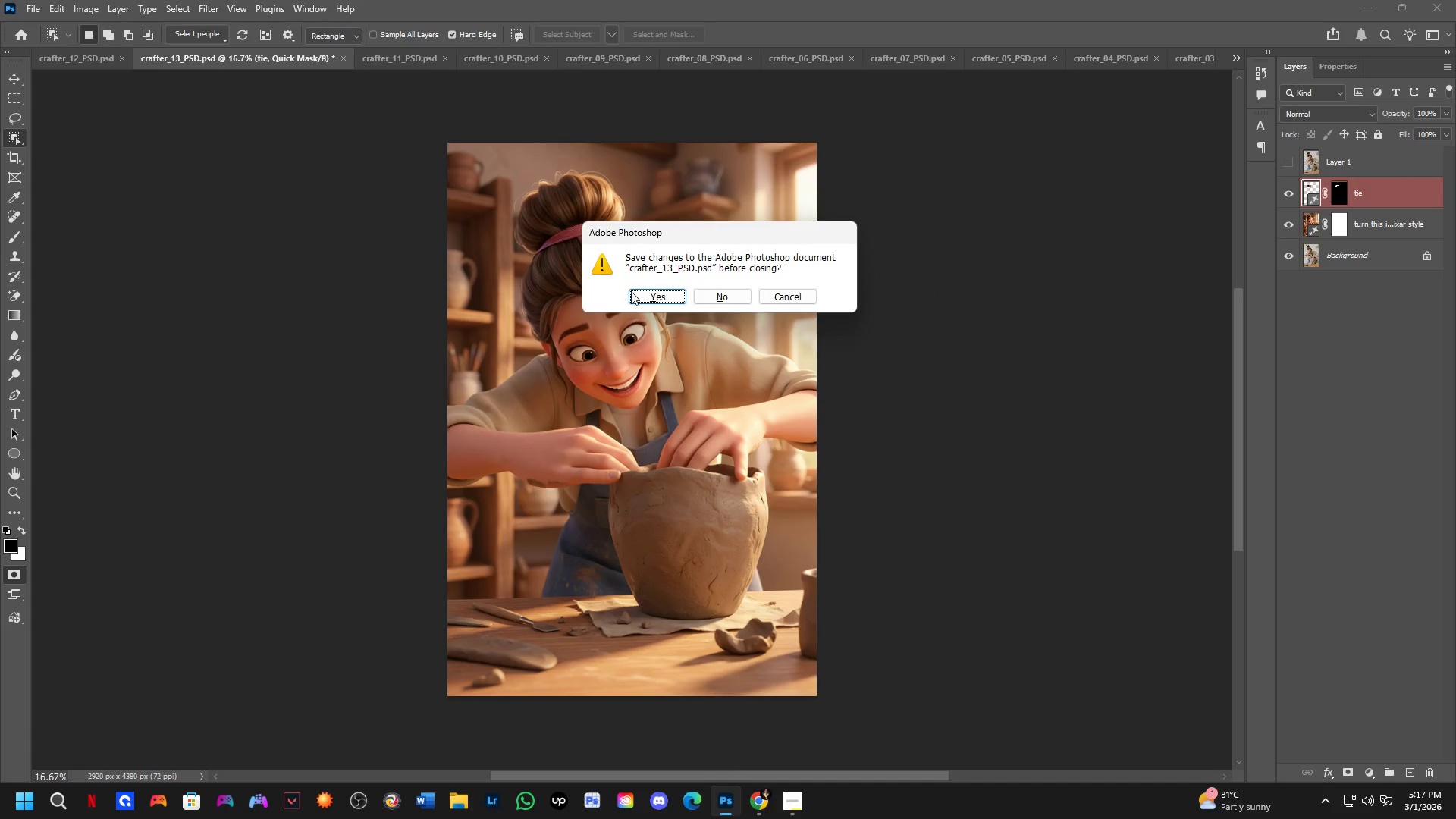 
left_click([645, 299])
 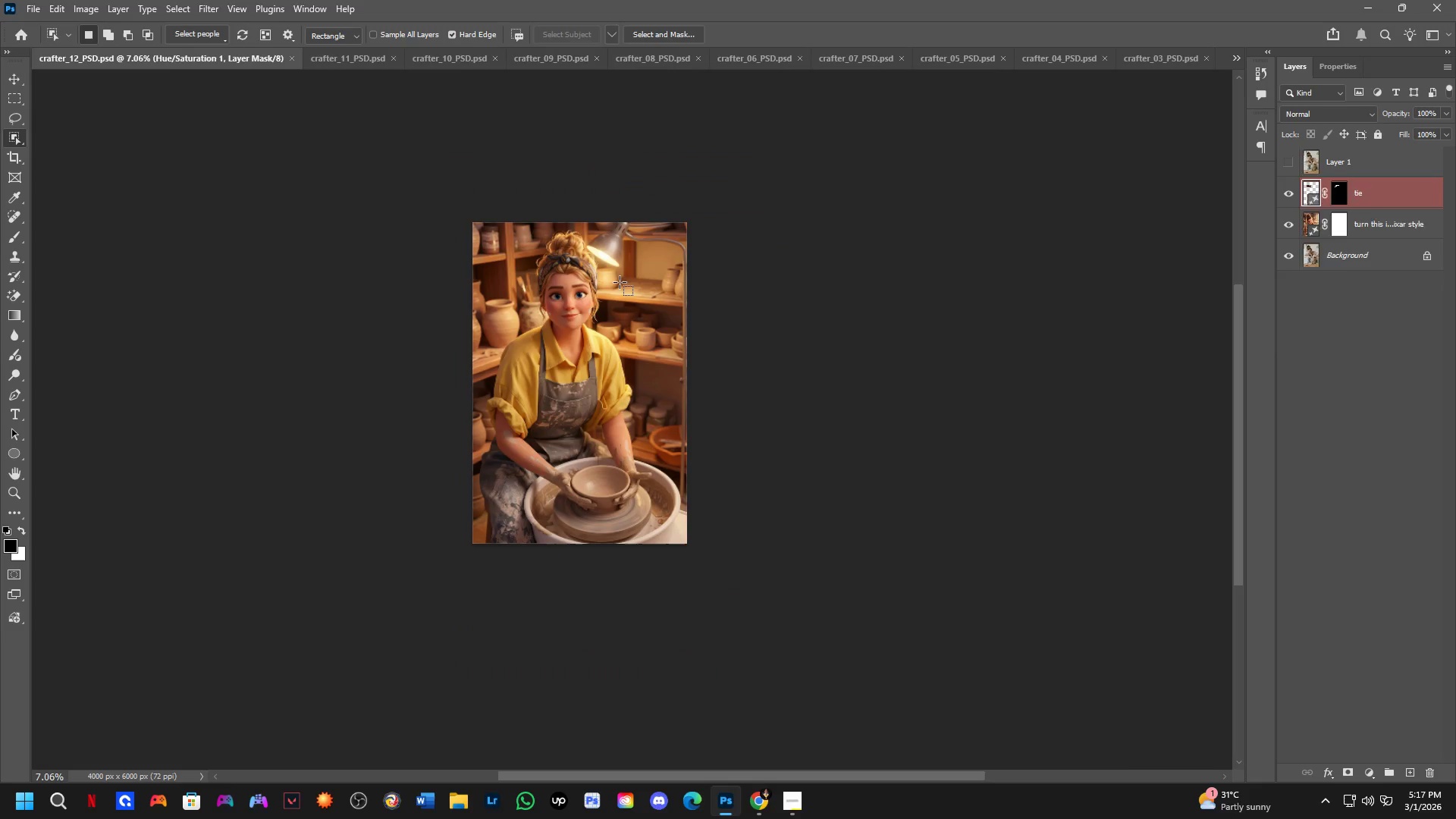 
key(B)
 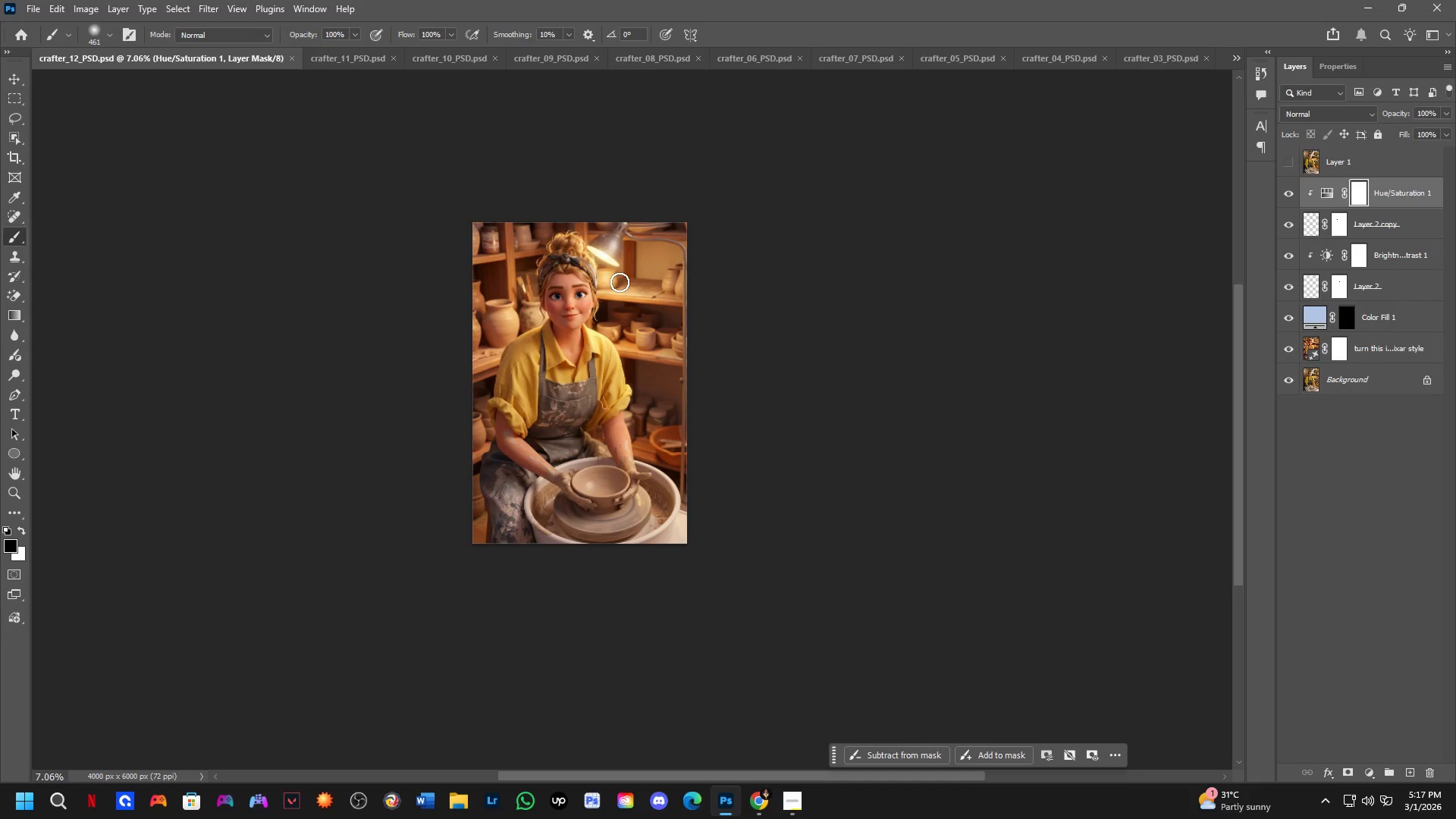 
key(Control+W)
 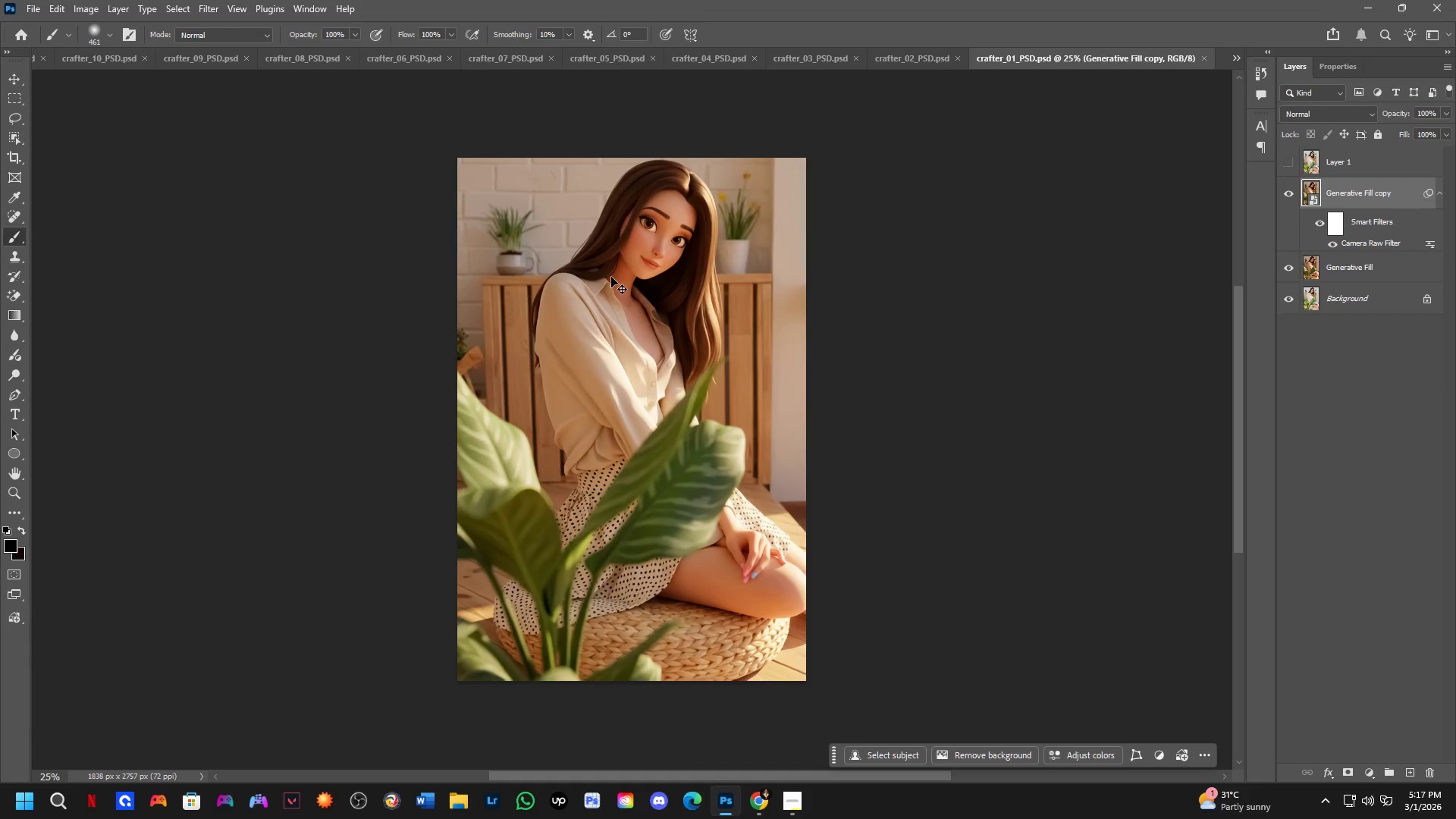 
key(Control+W)
 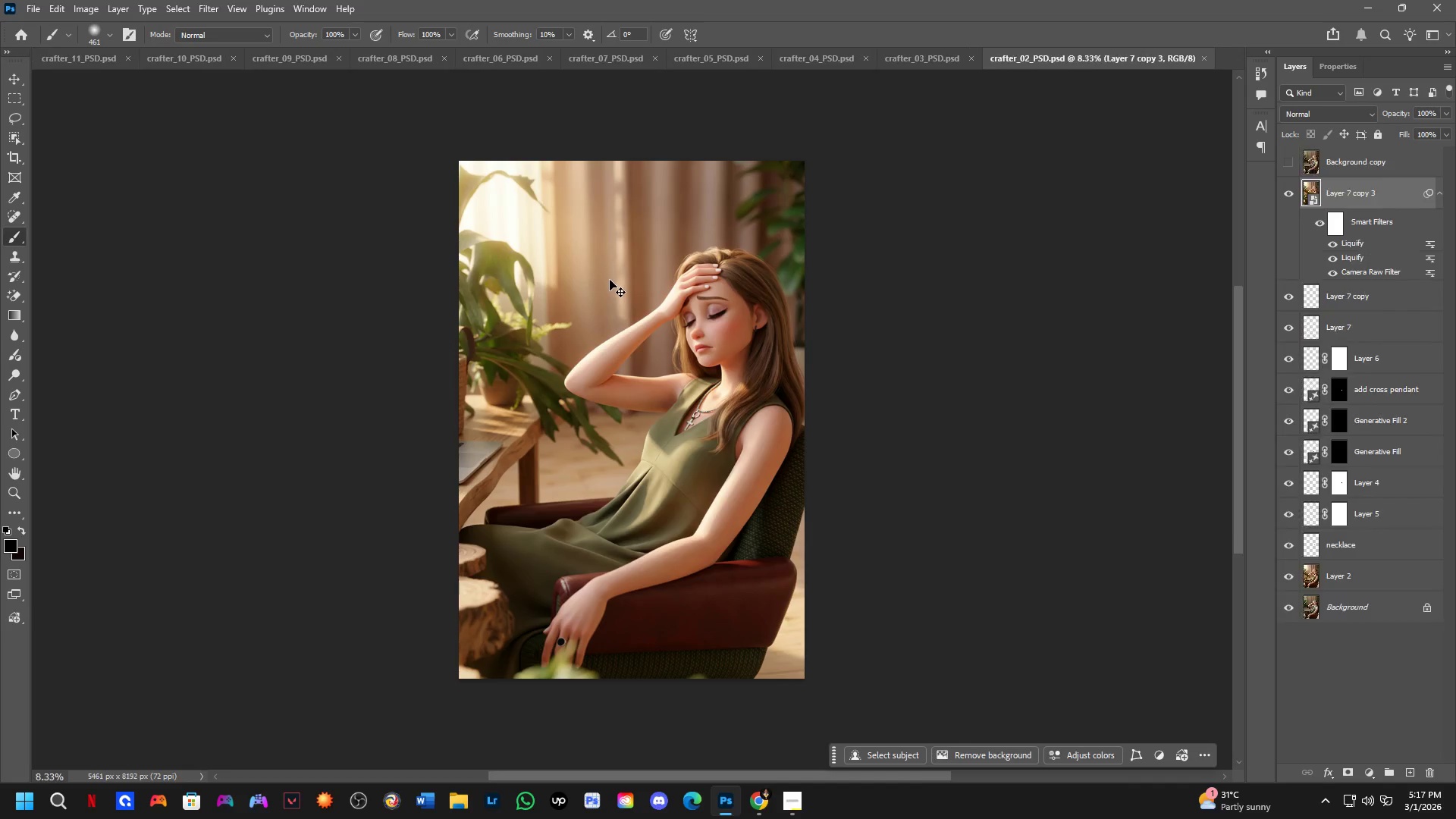 
key(Control+W)
 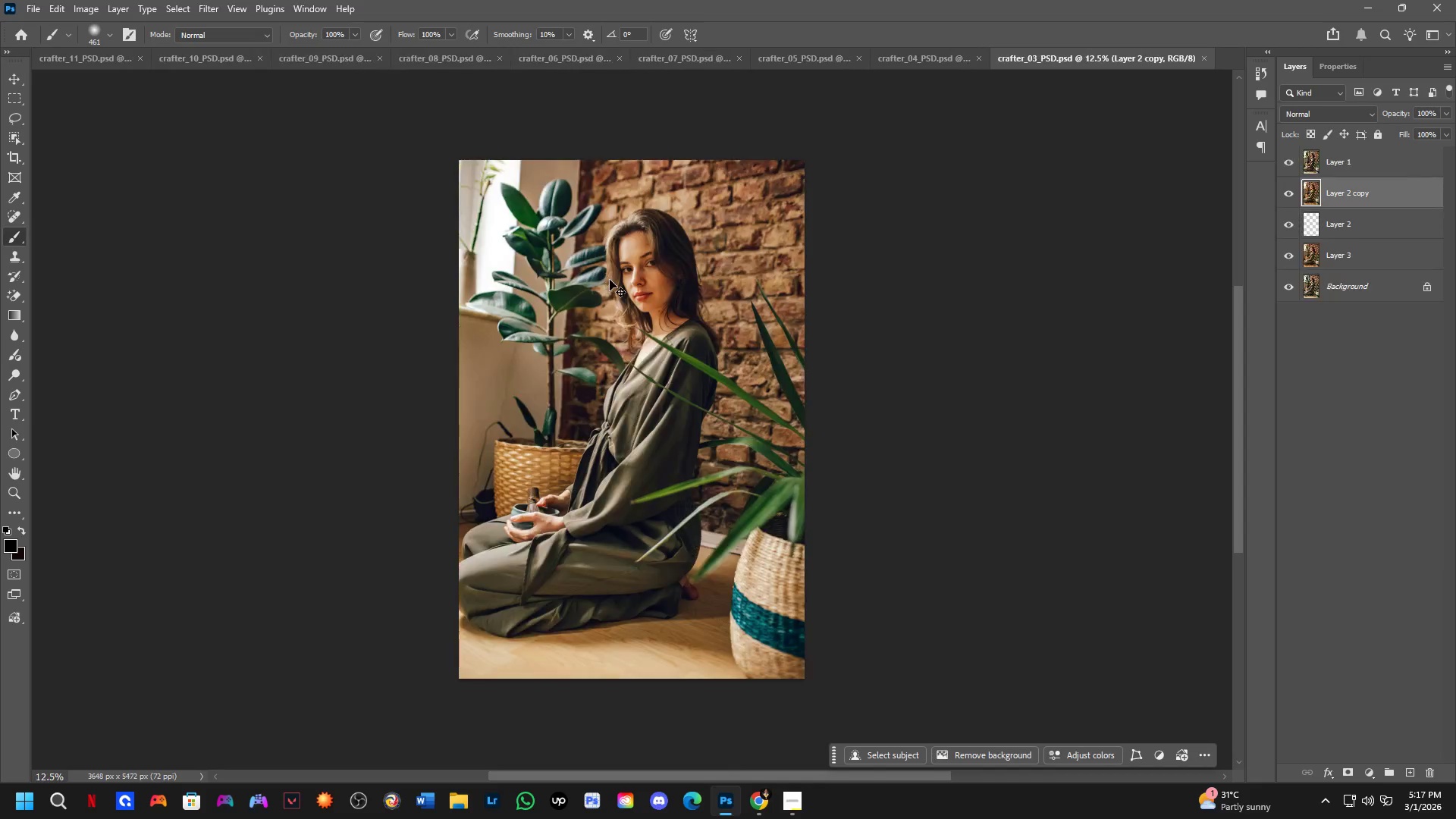 
key(Control+W)
 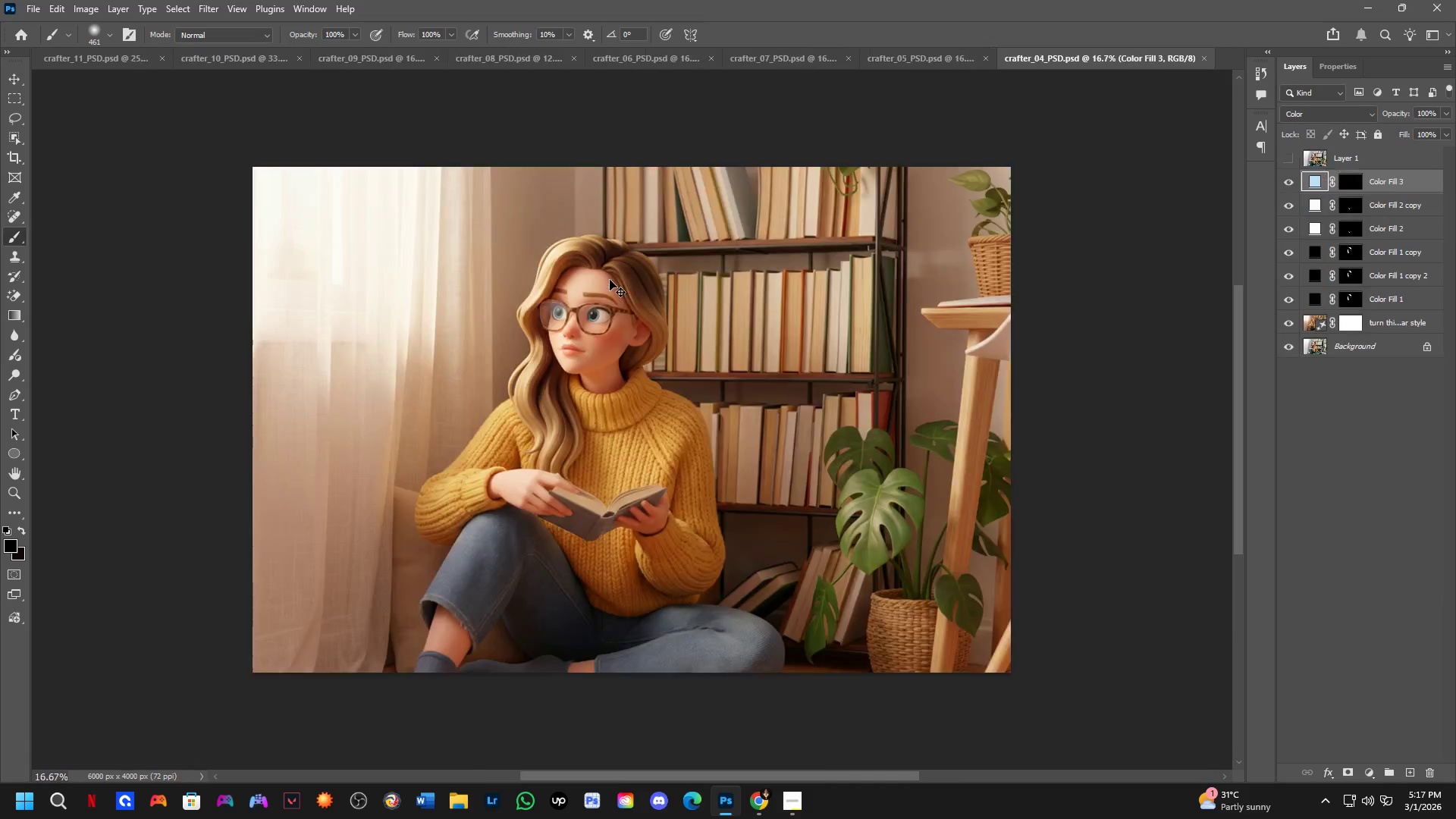 
key(Control+W)
 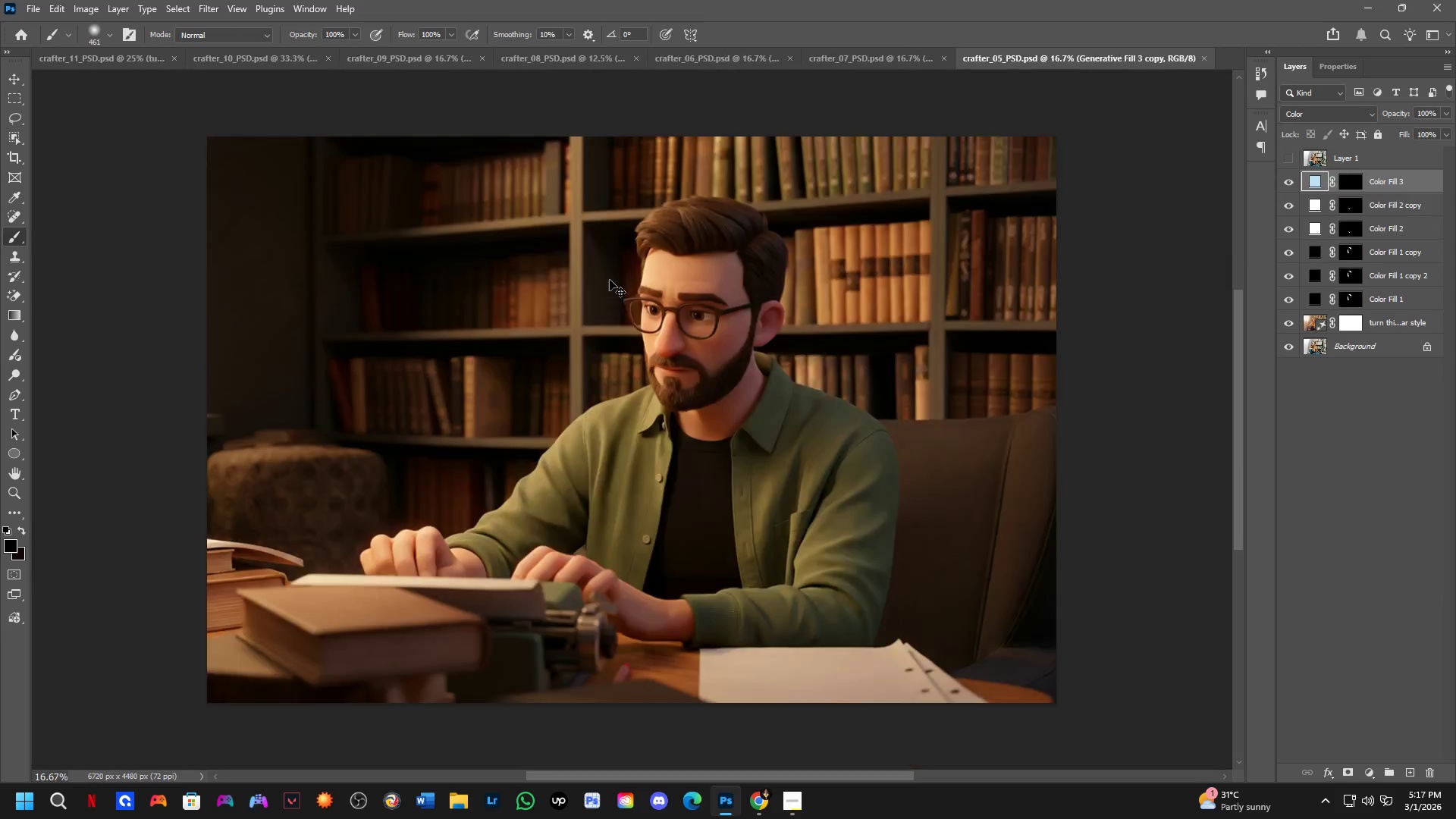 
key(Control+W)
 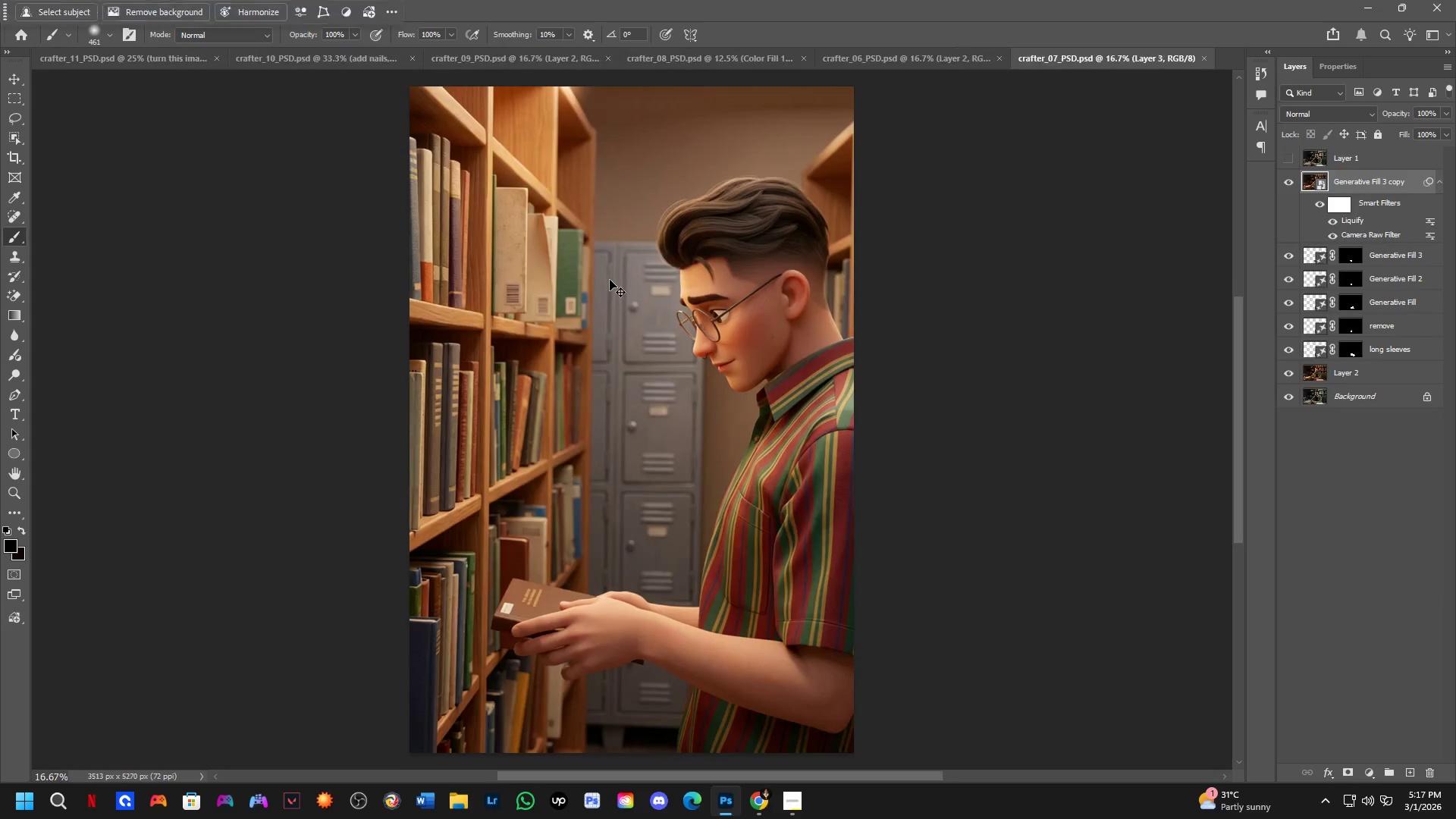 
key(Control+W)
 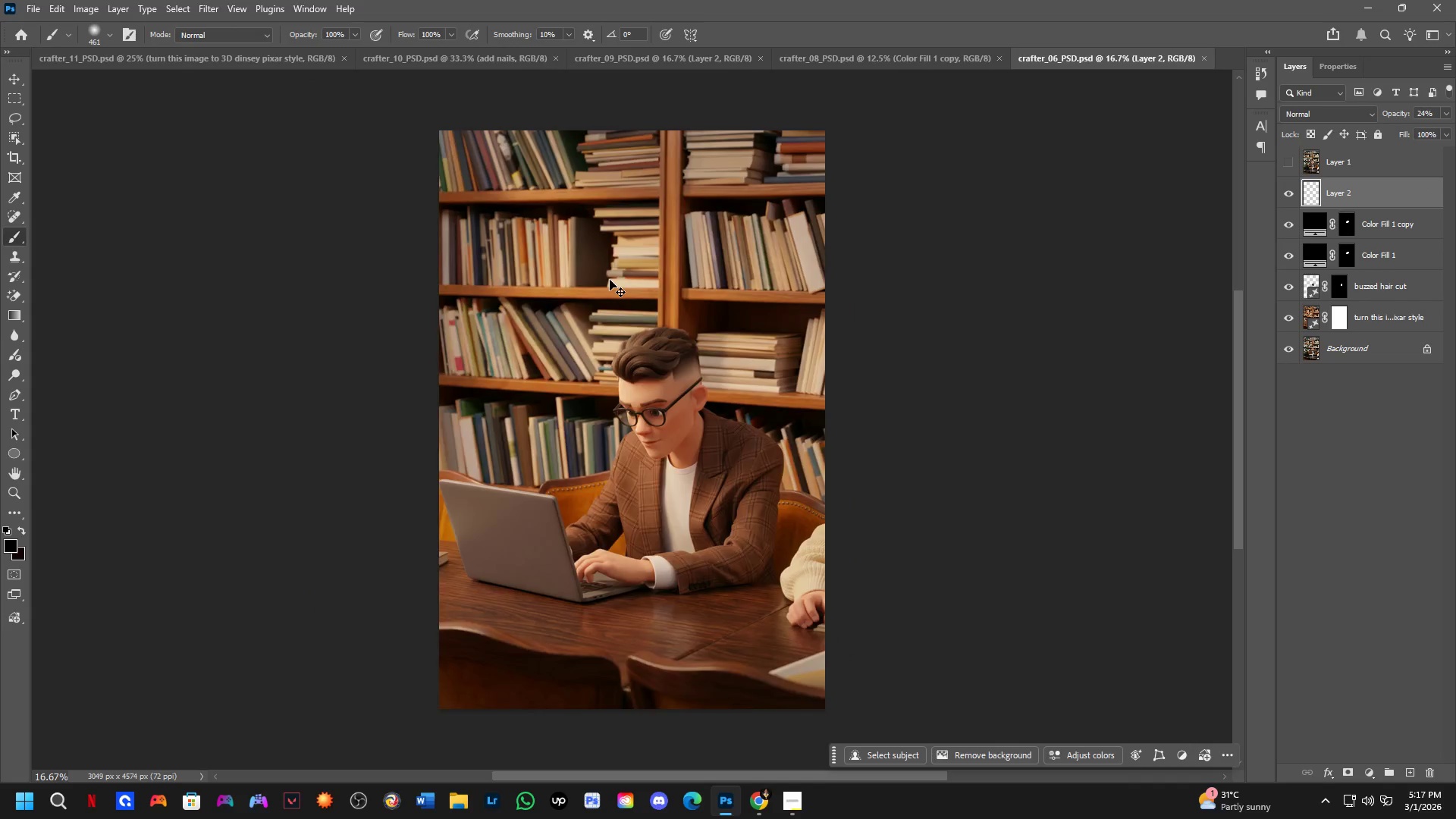 
key(Control+W)
 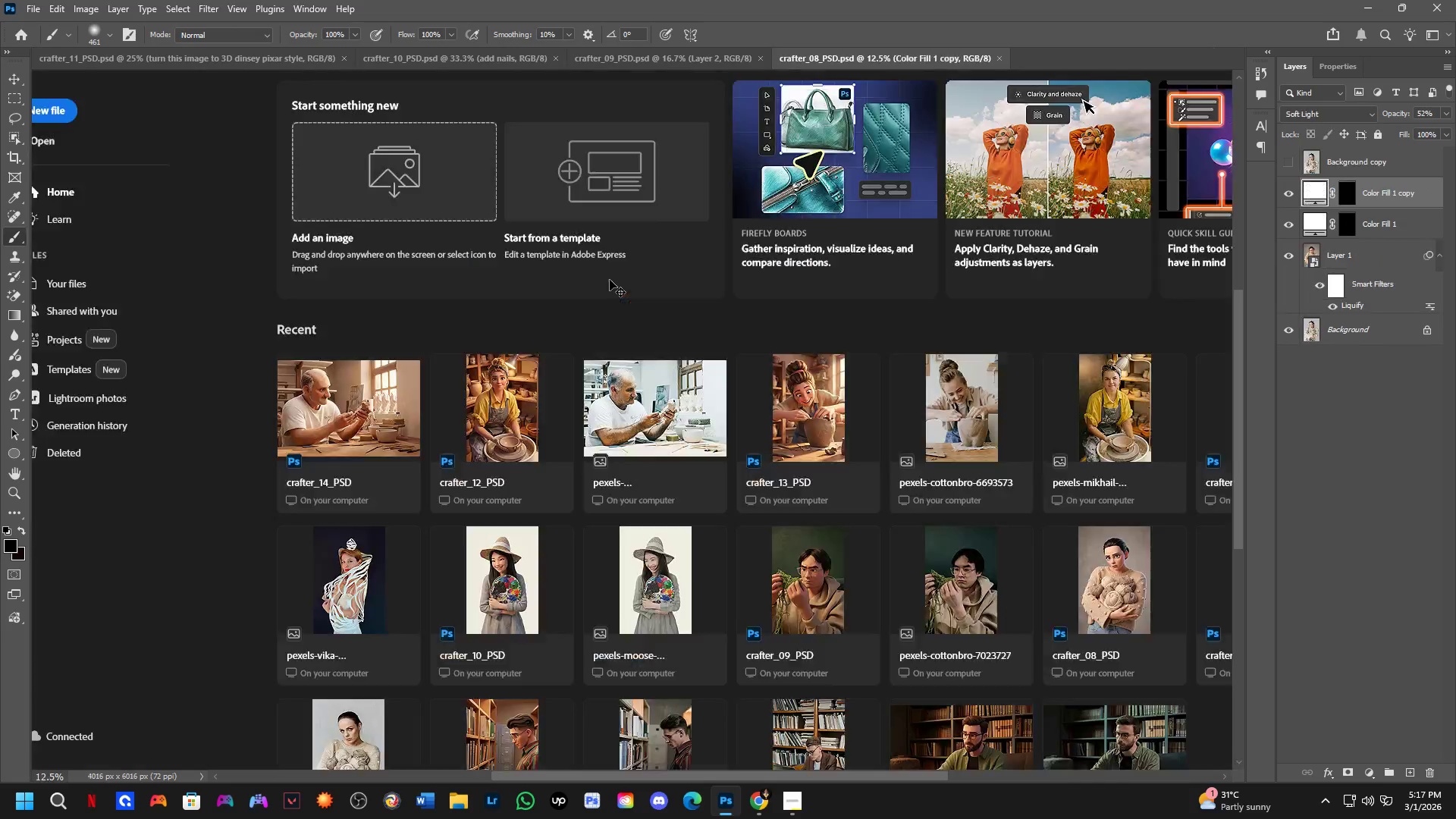 
key(Control+W)
 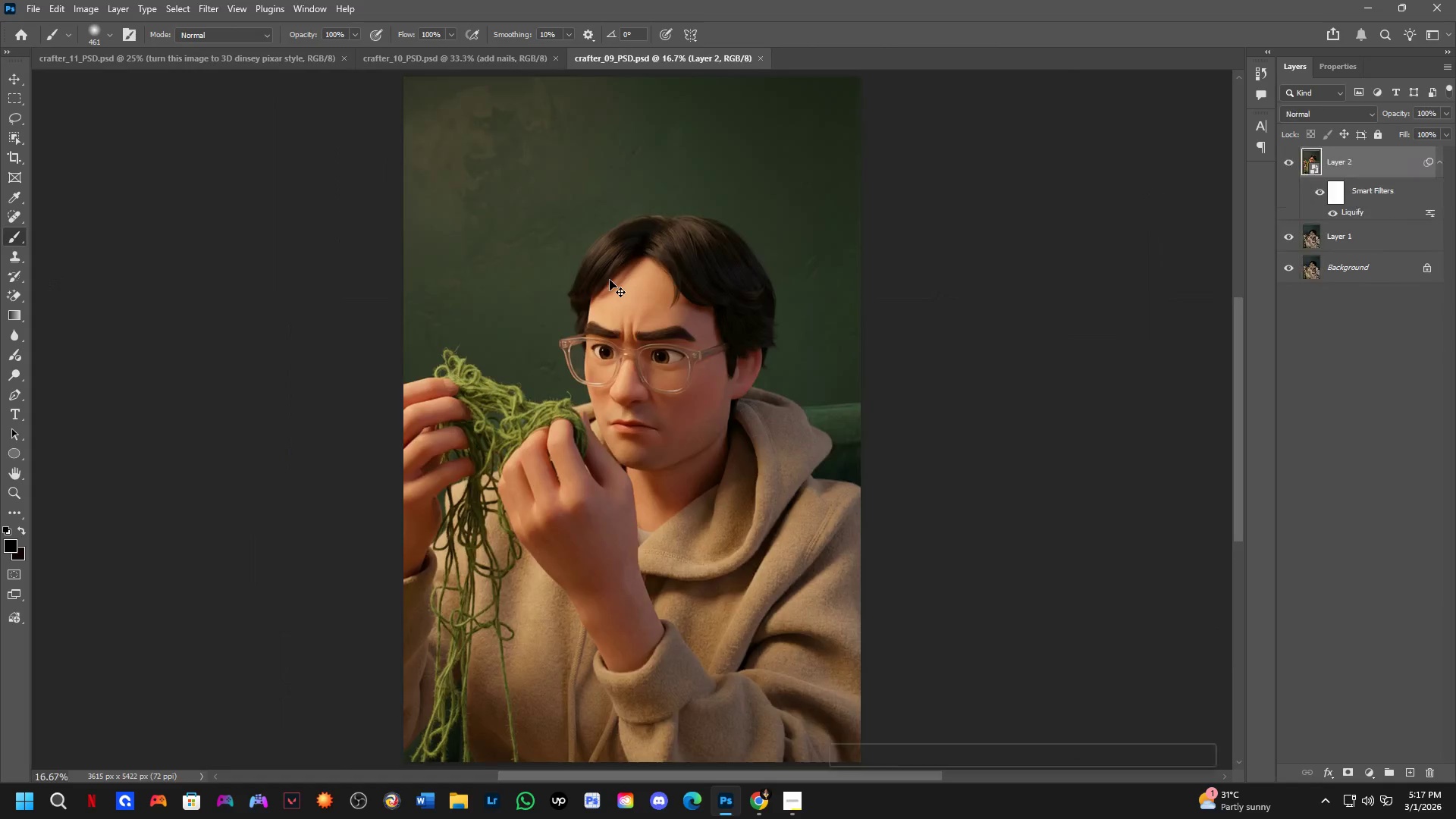 
key(Control+W)
 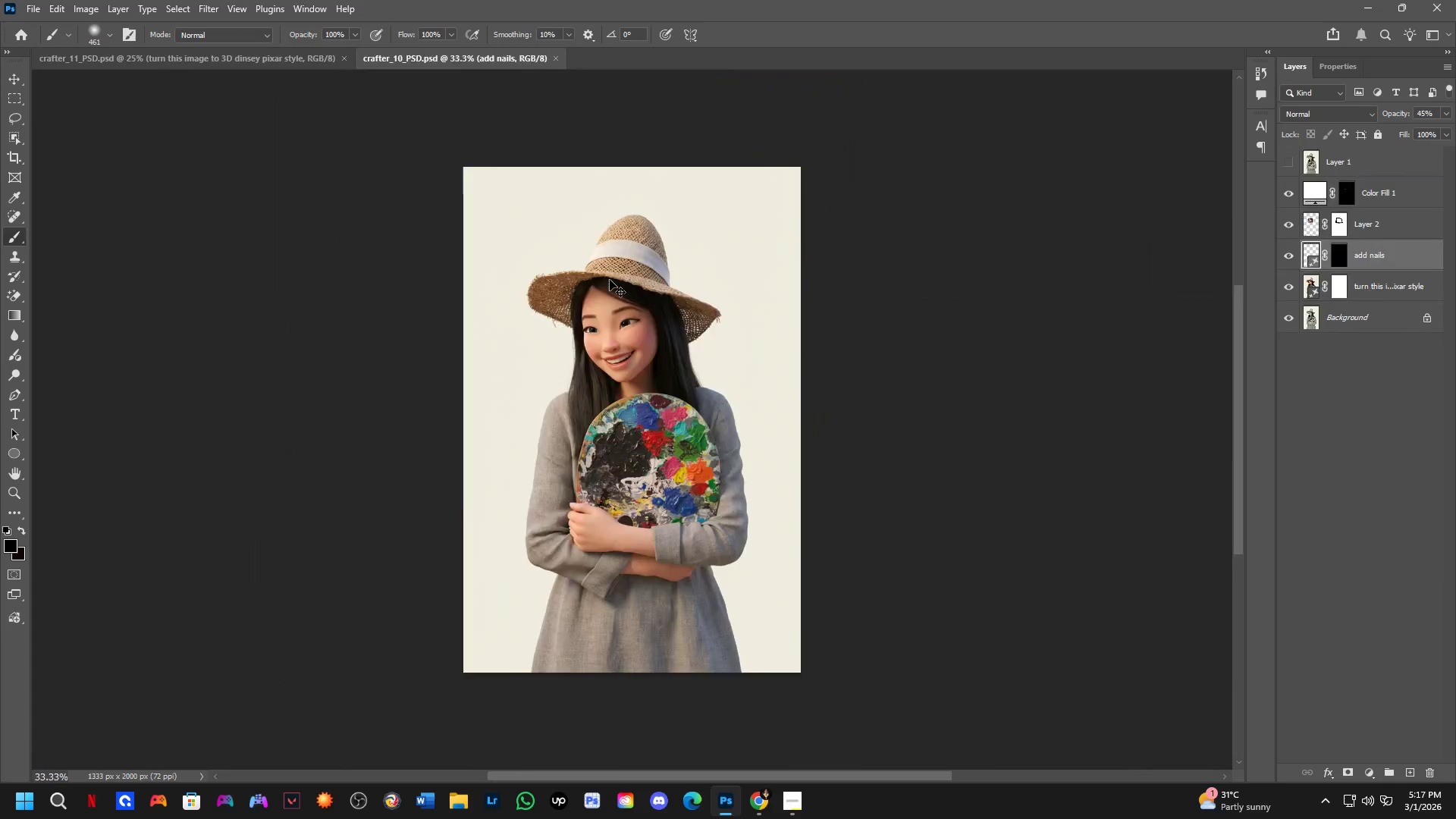 
key(Control+W)
 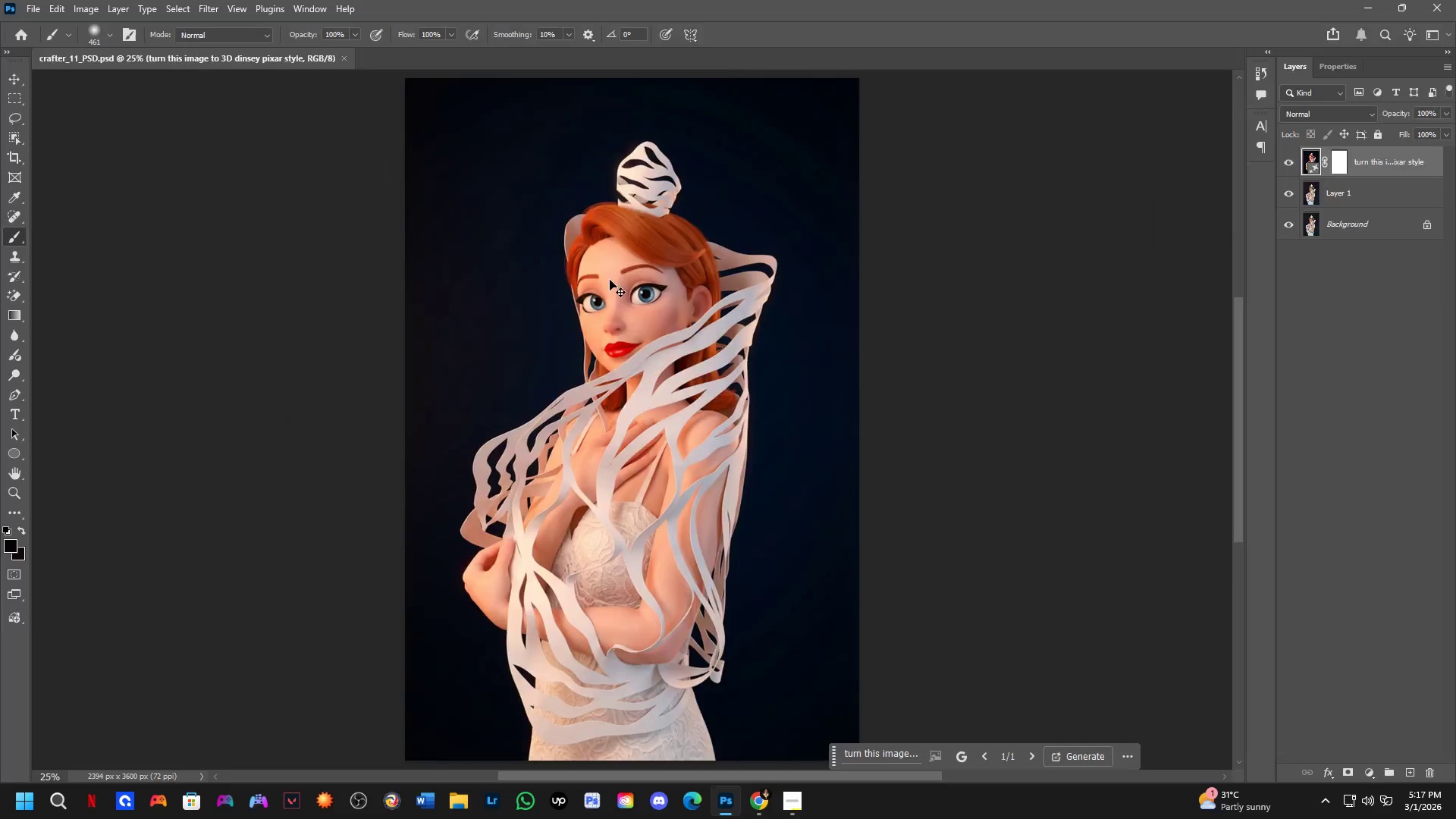 
key(Control+W)
 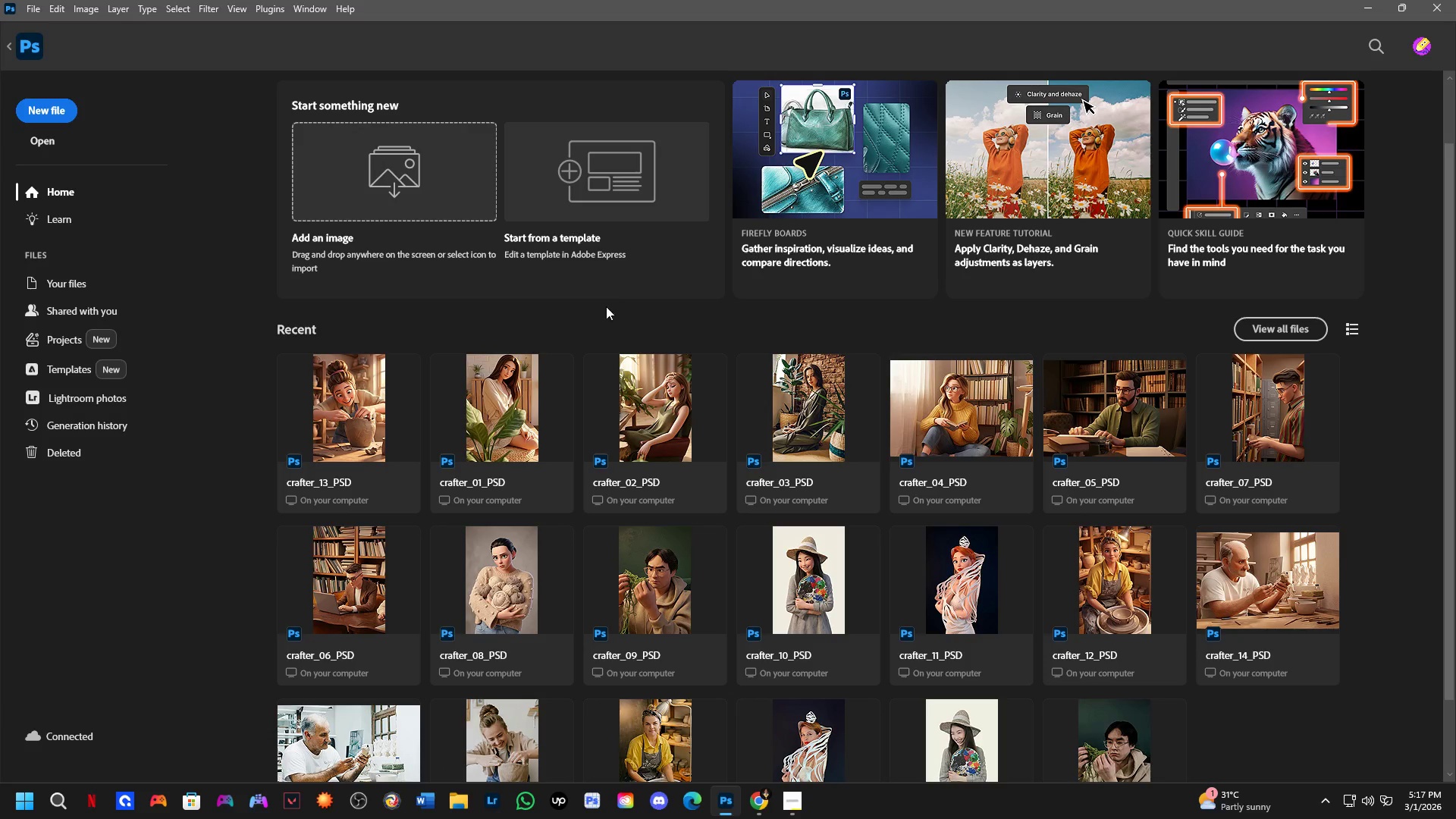 
key(Control+ControlLeft)
 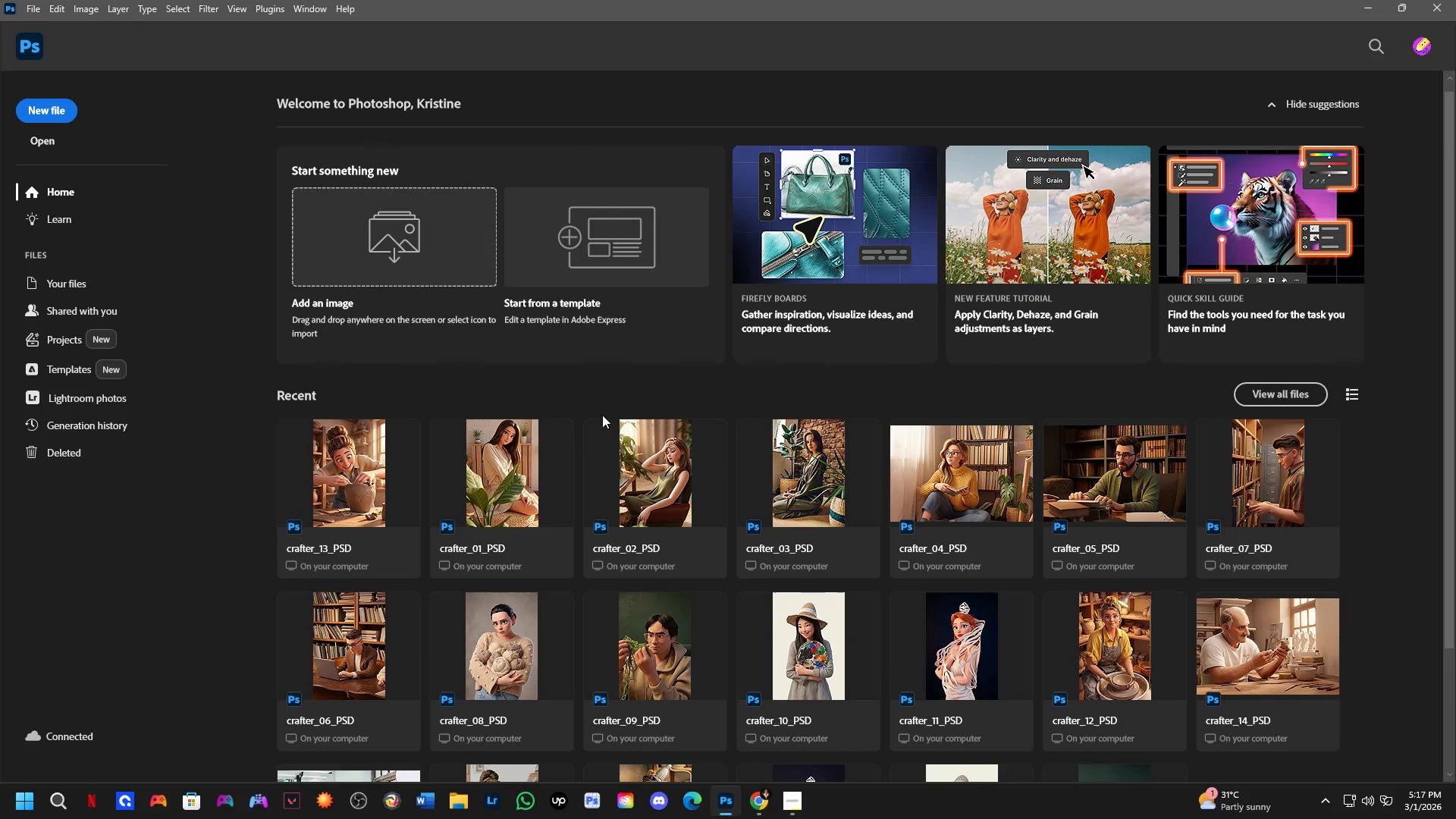 
scroll: coordinate [603, 314], scroll_direction: none, amount: 0.0
 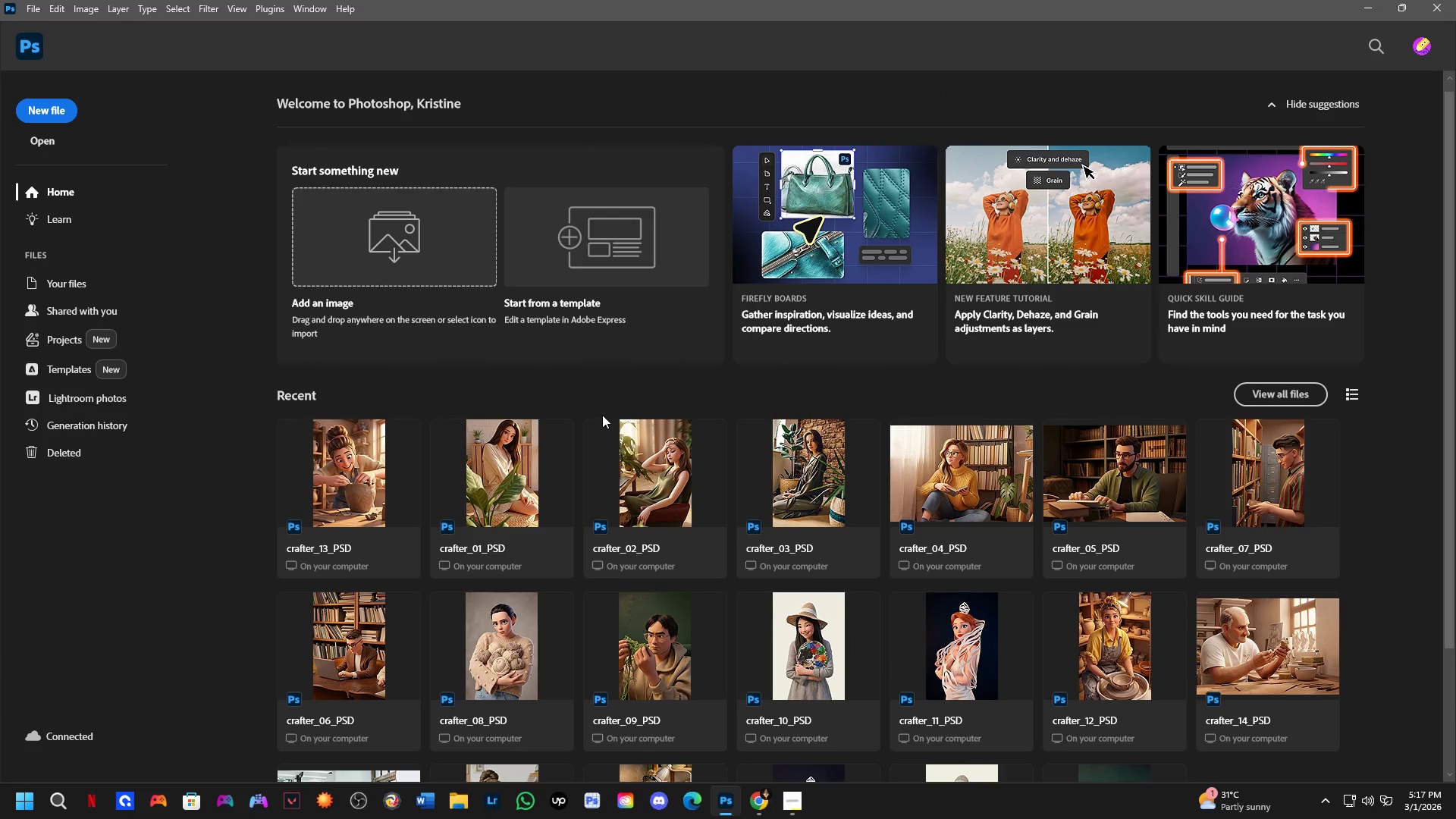 
key(Control+O)
 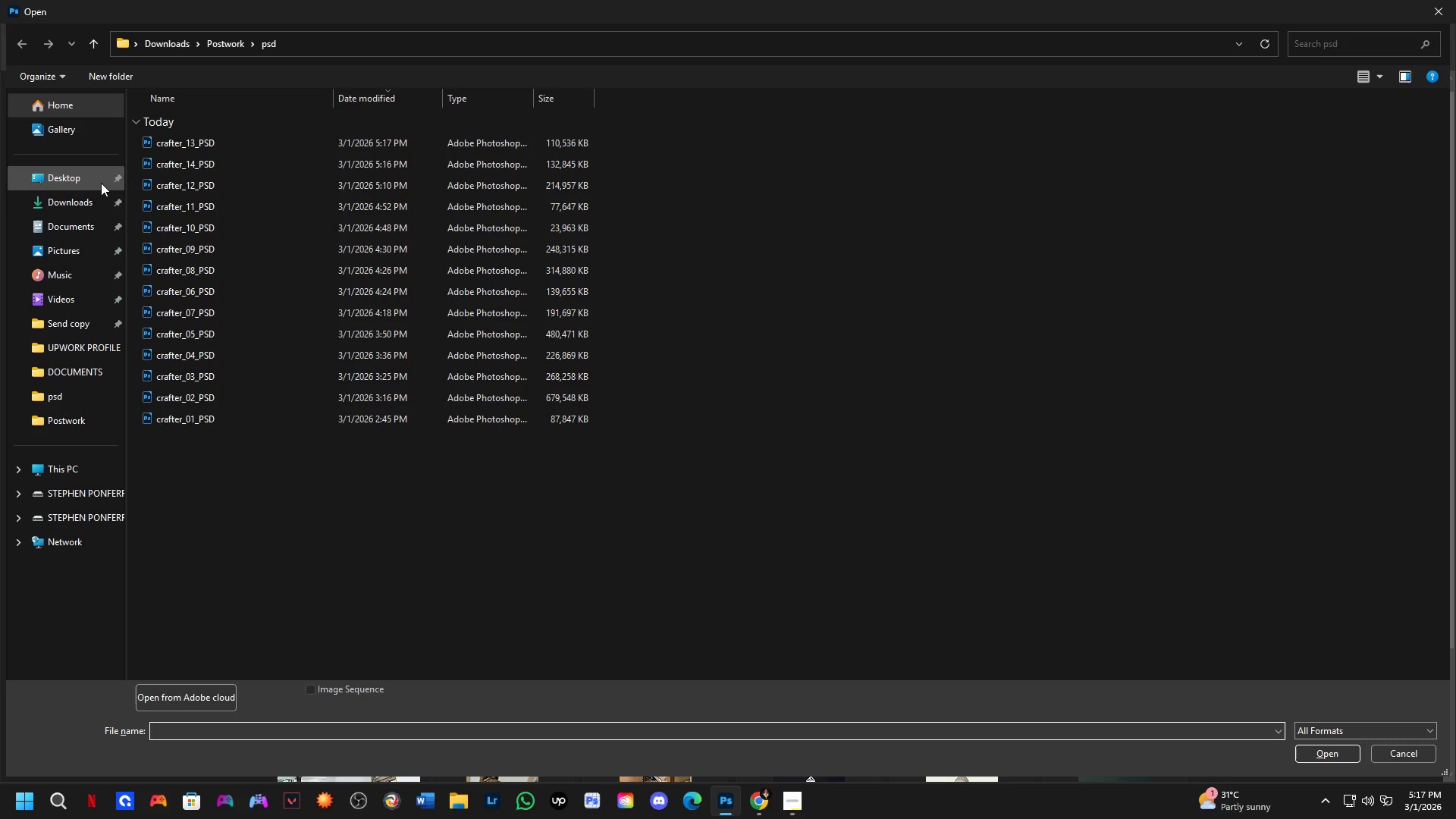 
left_click([84, 193])
 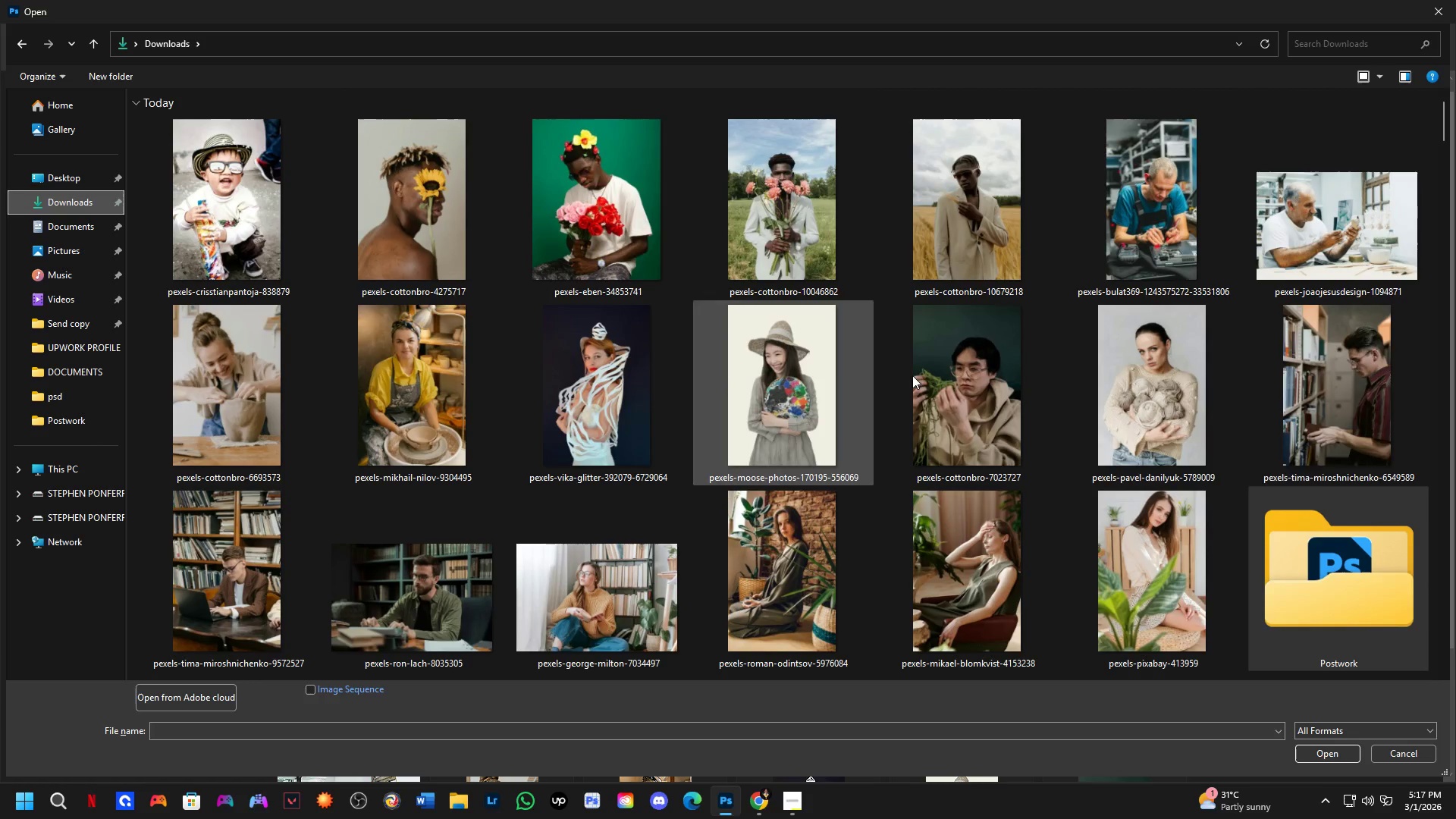 
key(Alt+Tab)
 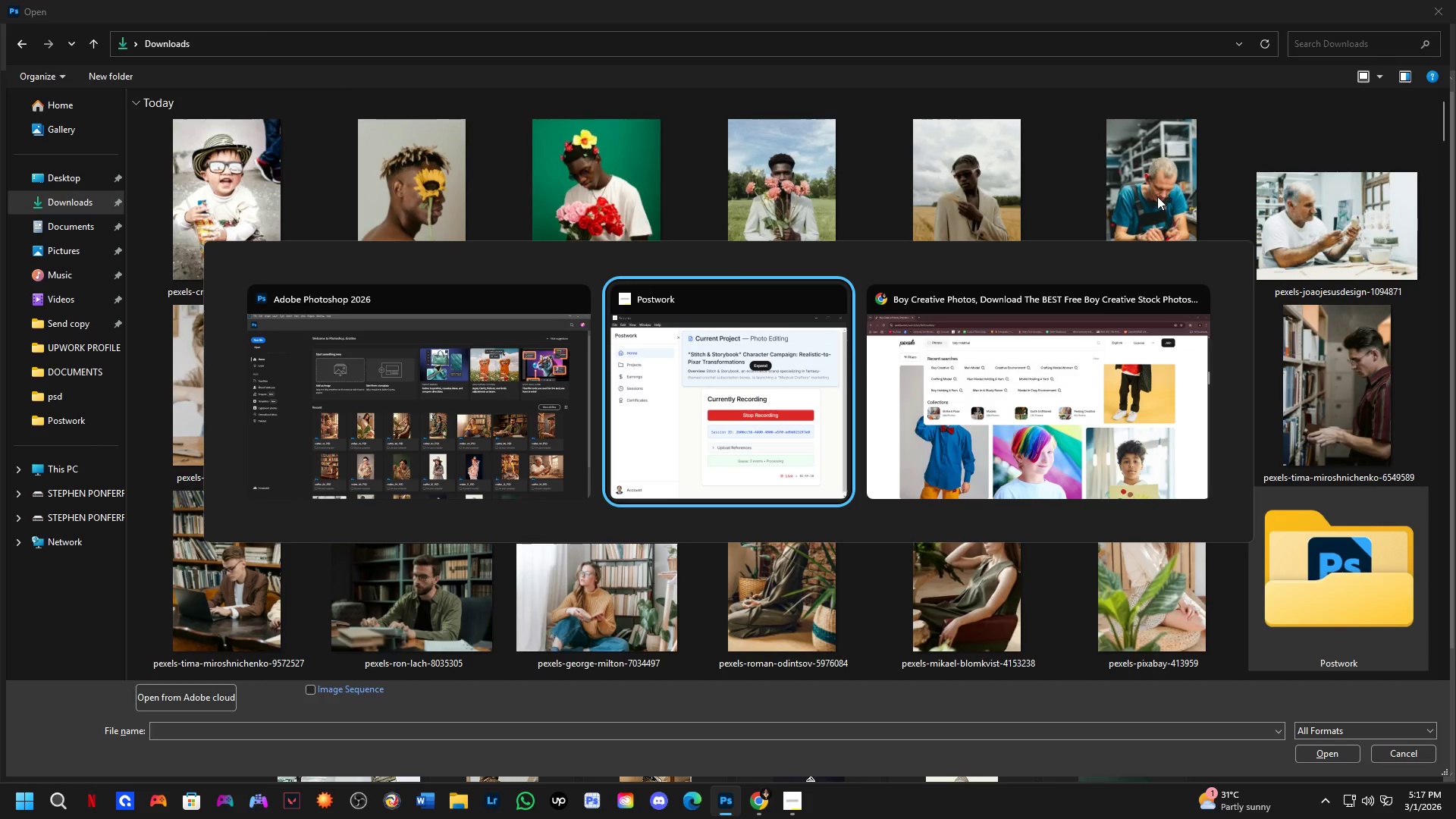 
key(Alt+Tab)
 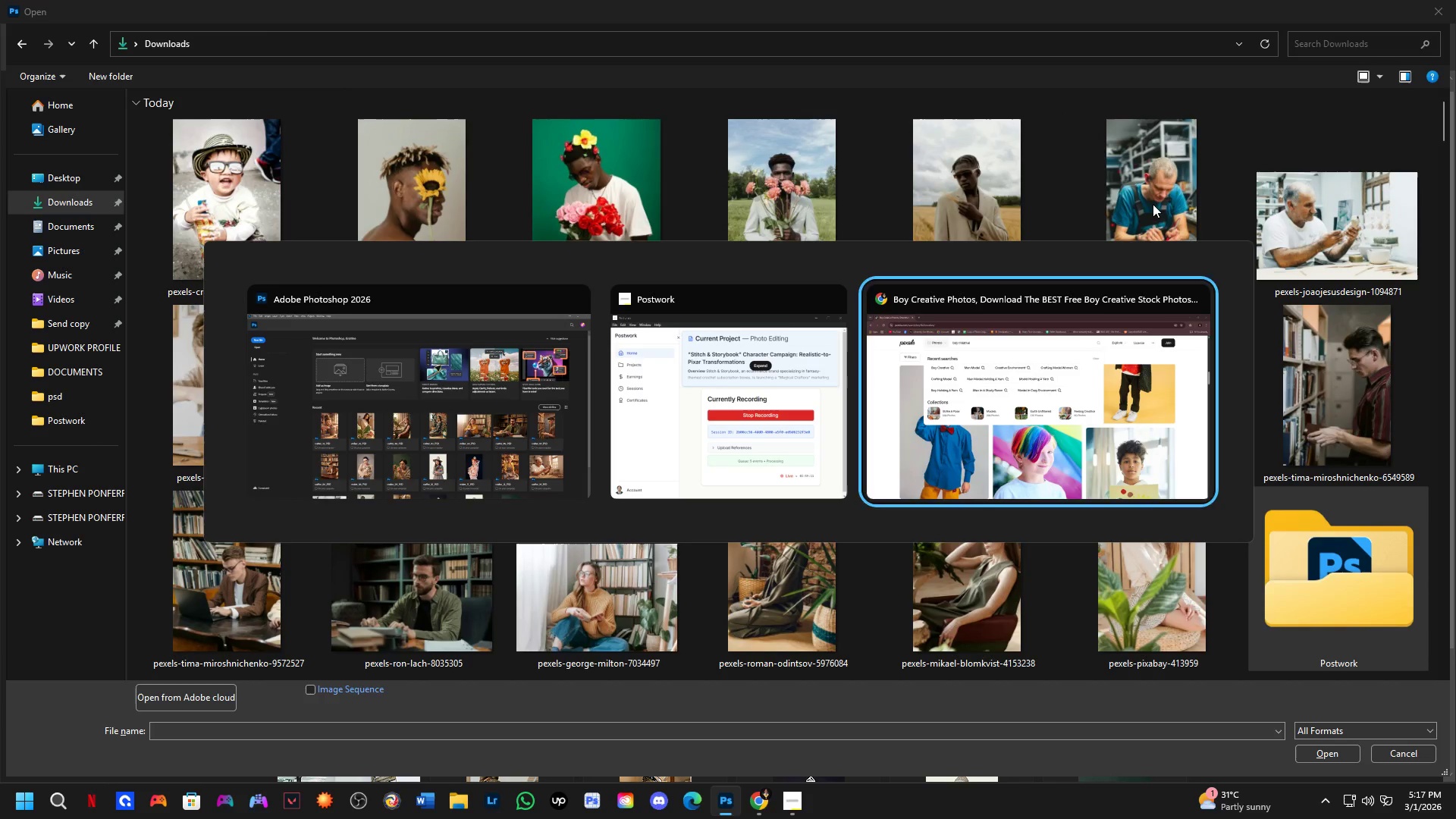 
key(Alt+Tab)
 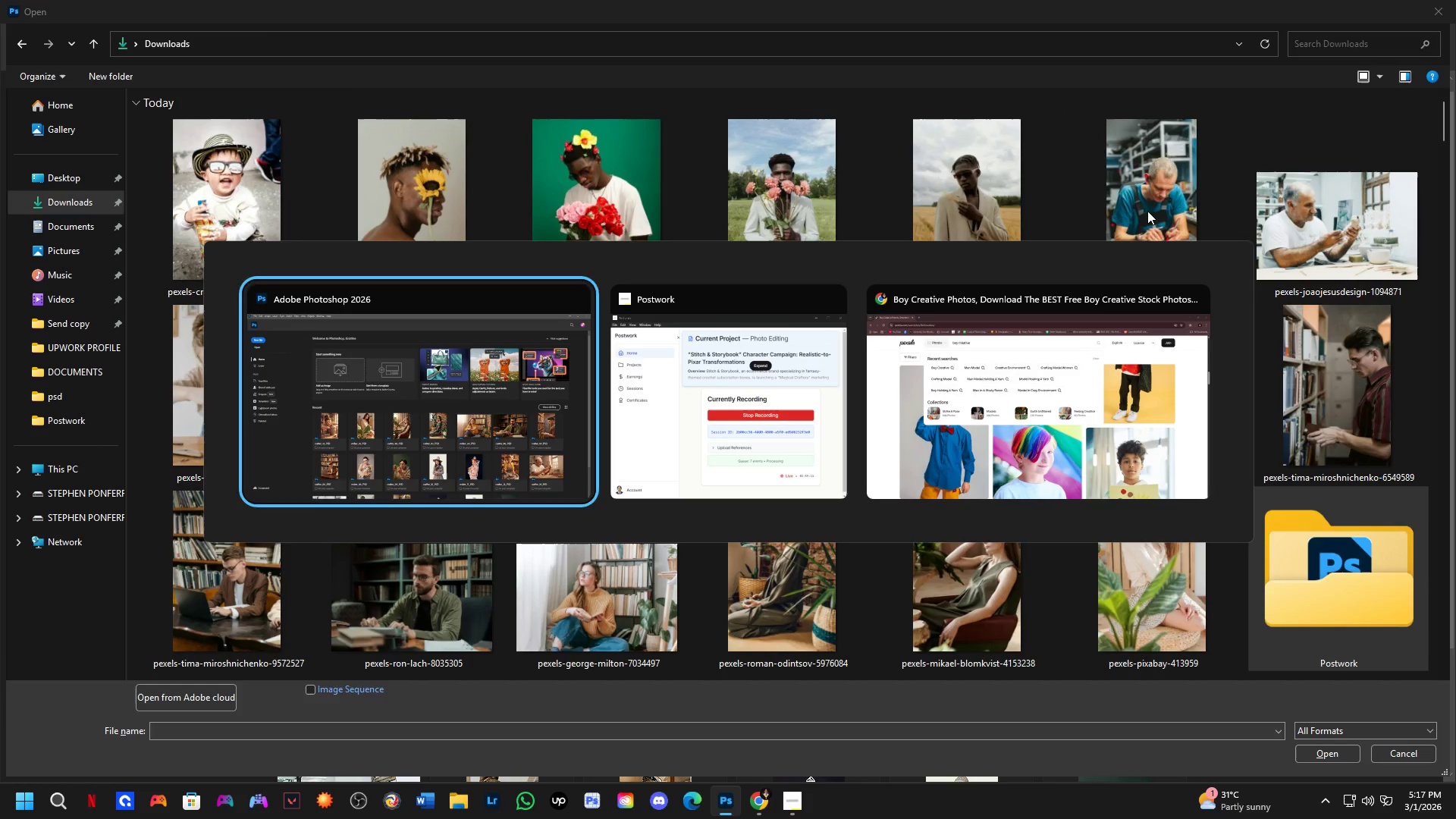 
key(Alt+Tab)